 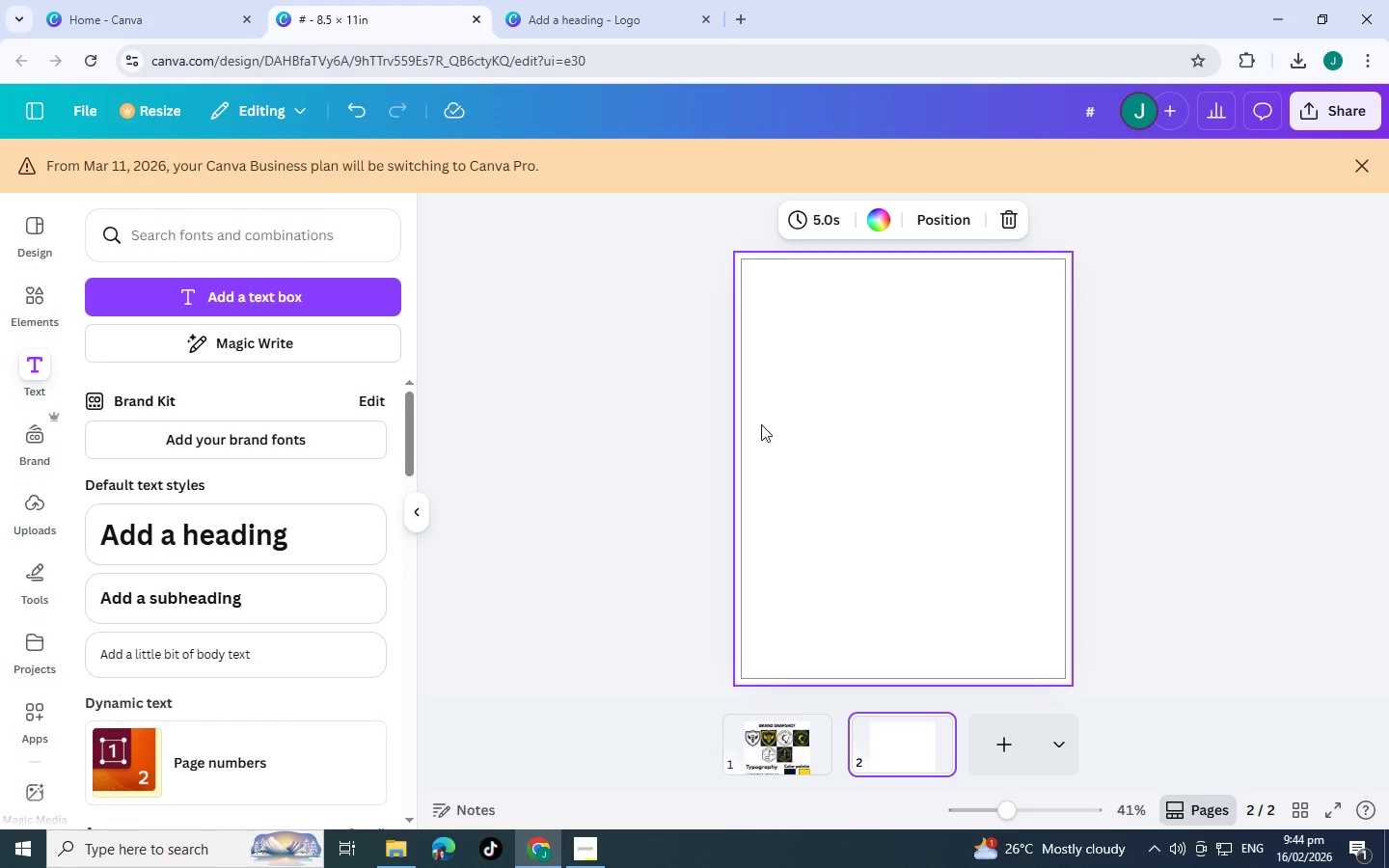 
scroll: coordinate [850, 578], scroll_direction: down, amount: 1.0
 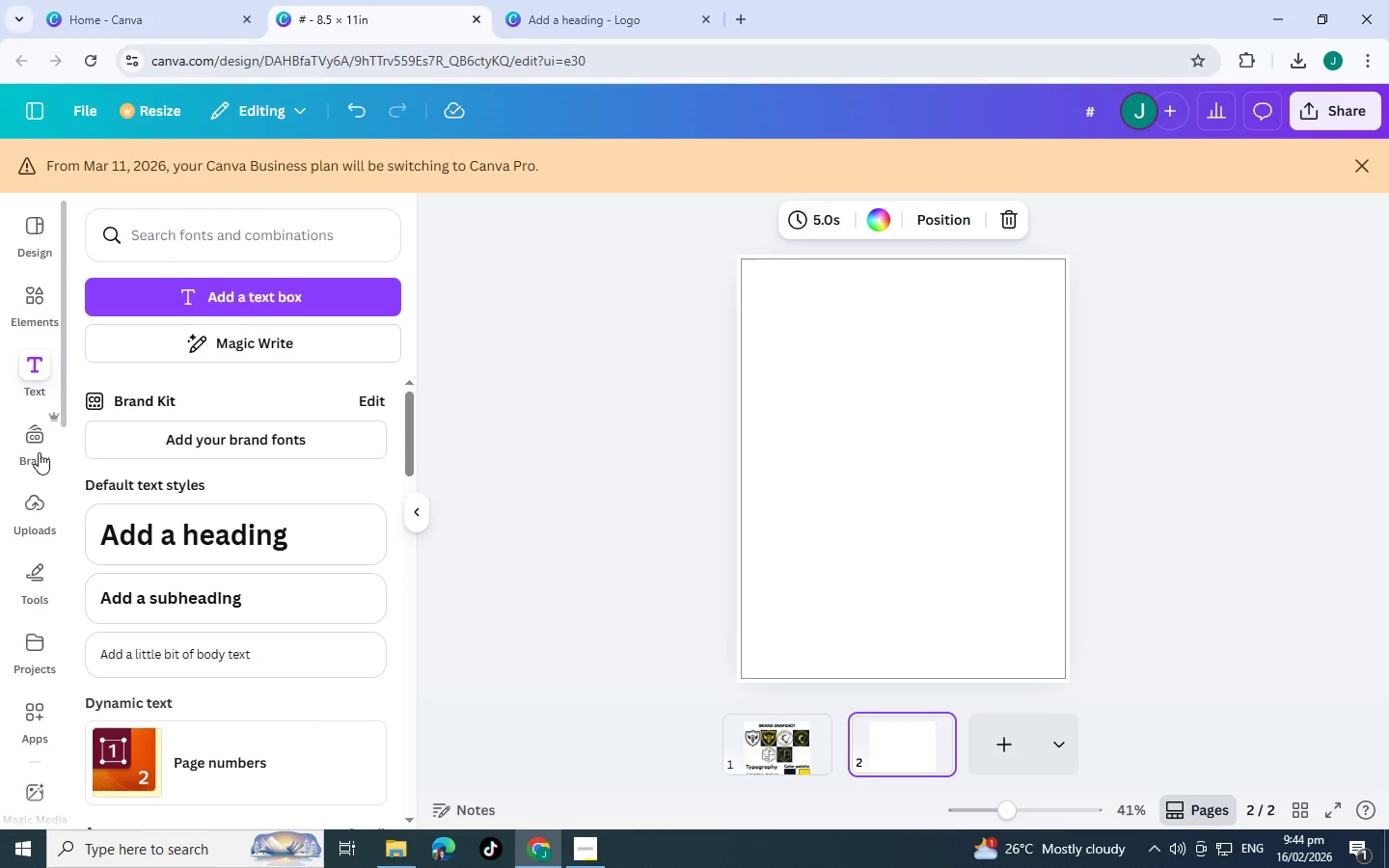 
left_click([34, 515])
 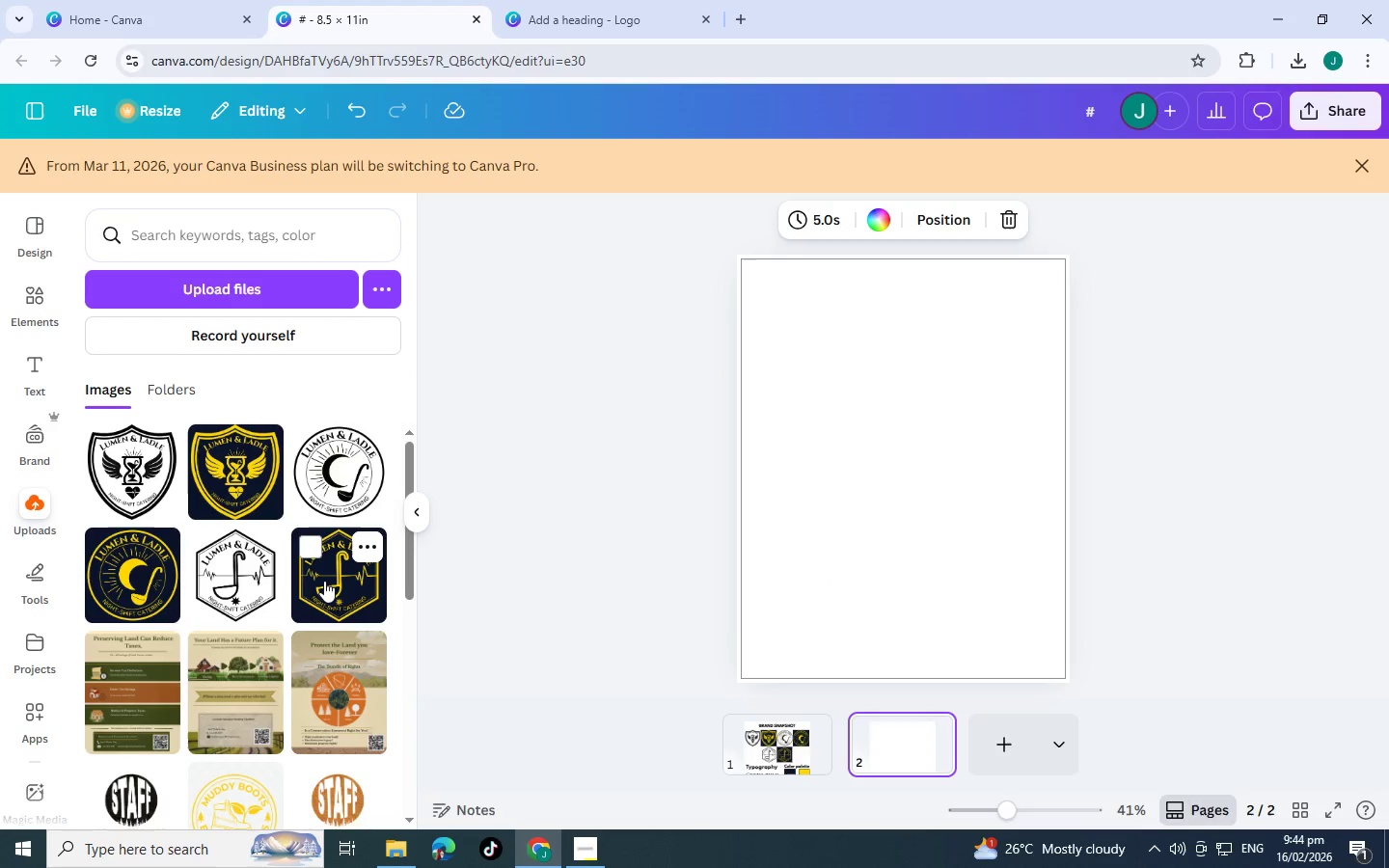 
left_click([323, 582])
 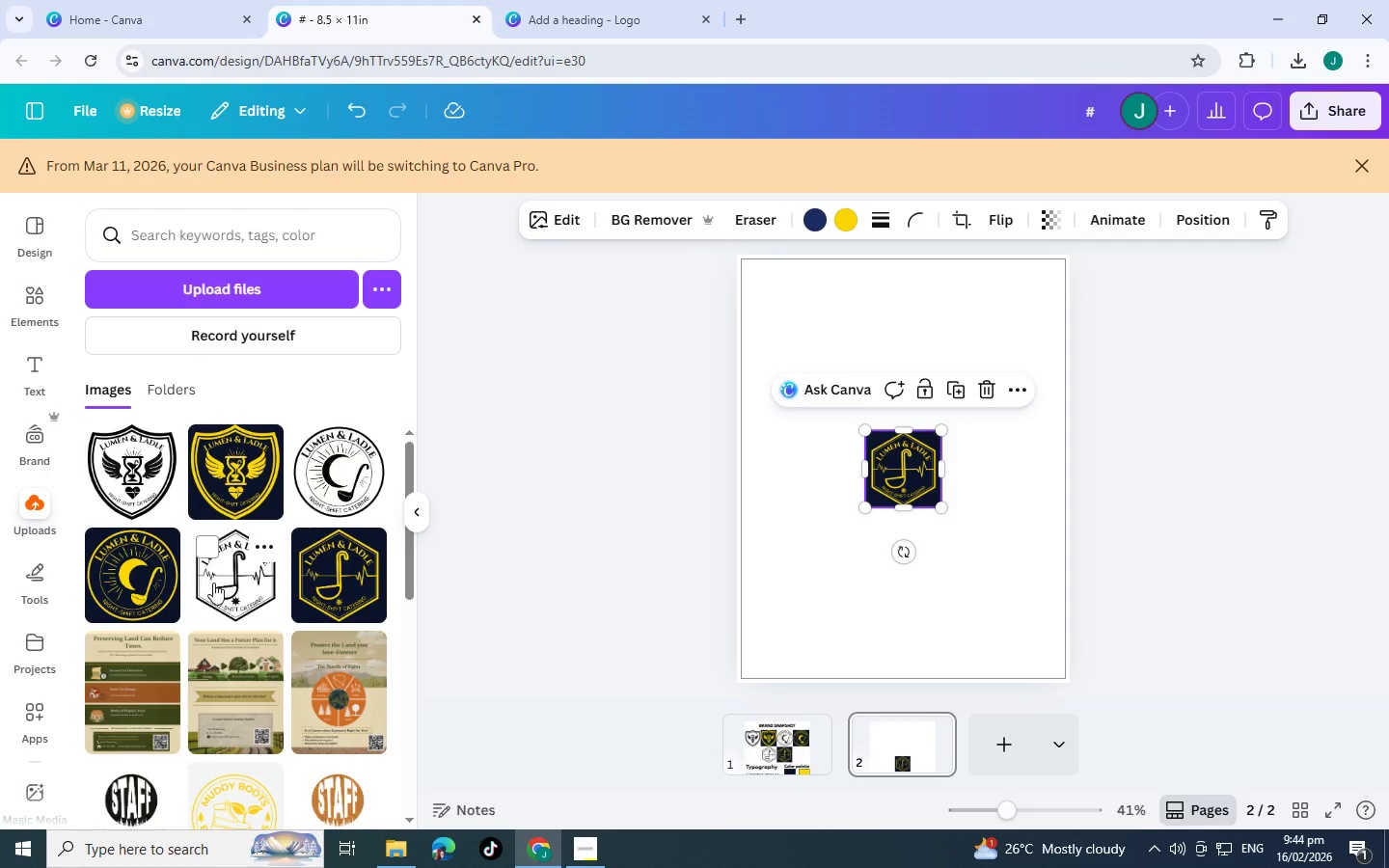 
left_click([226, 583])
 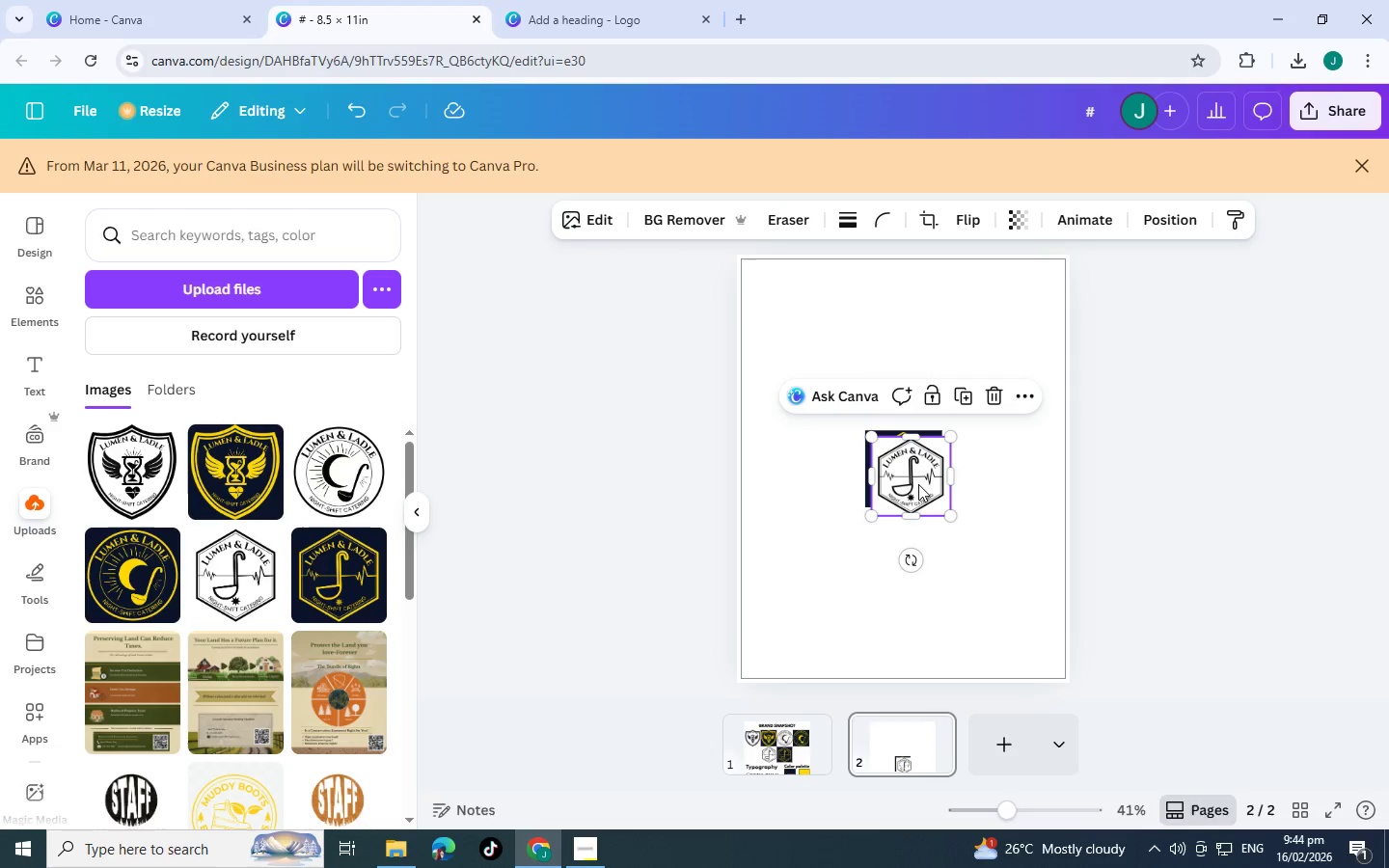 
left_click_drag(start_coordinate=[921, 484], to_coordinate=[1020, 471])
 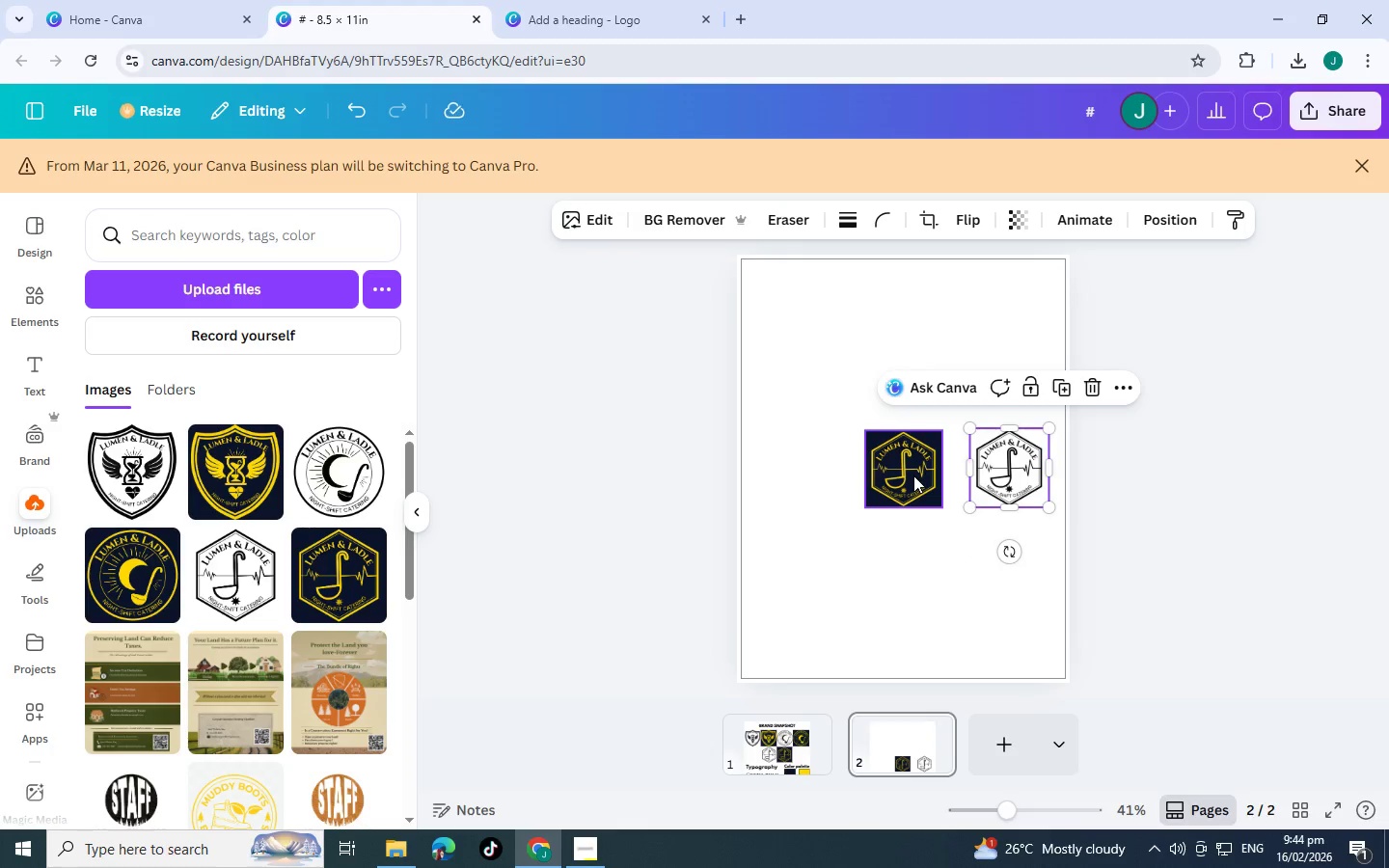 
left_click_drag(start_coordinate=[913, 475], to_coordinate=[820, 339])
 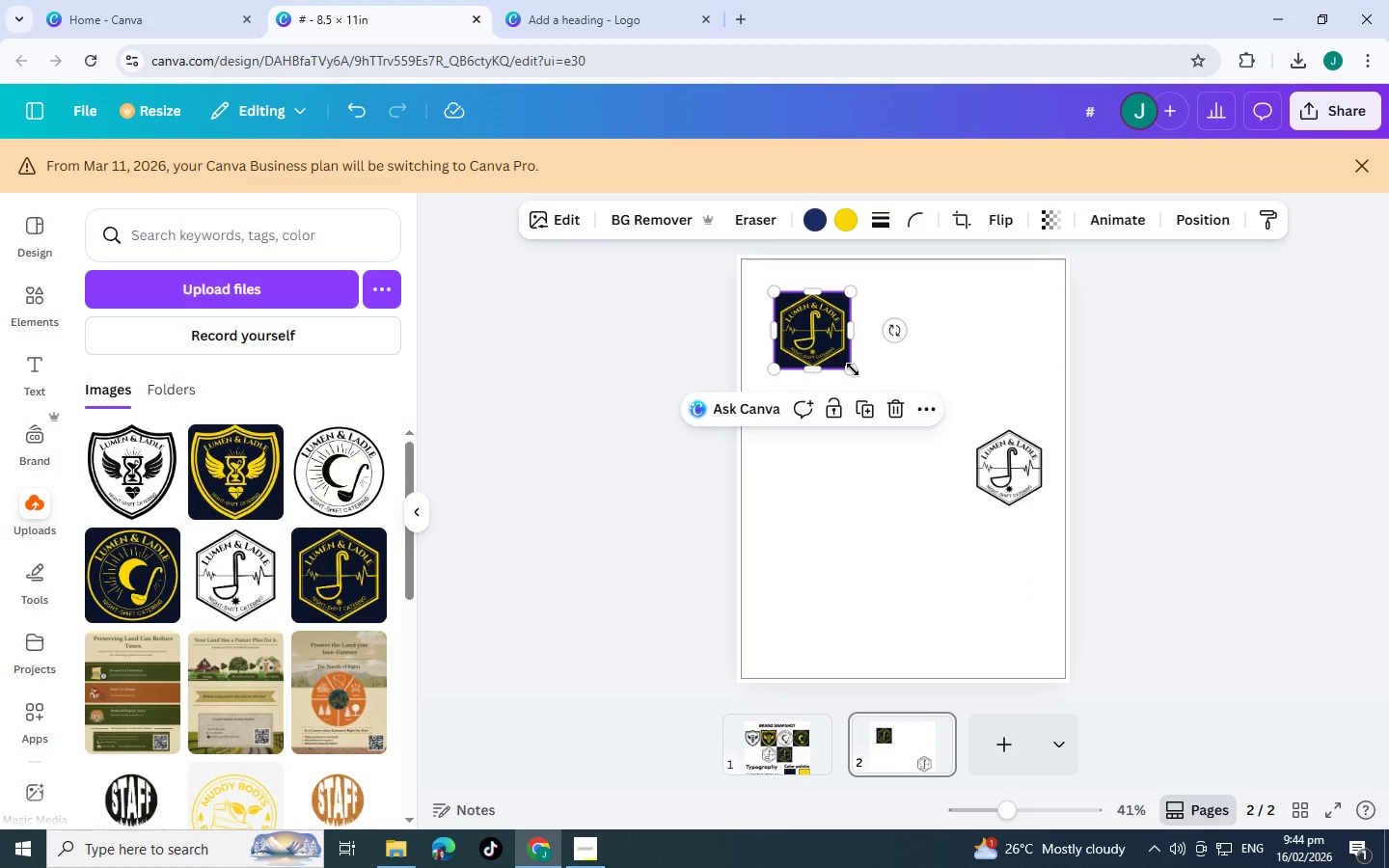 
left_click_drag(start_coordinate=[853, 369], to_coordinate=[890, 426])
 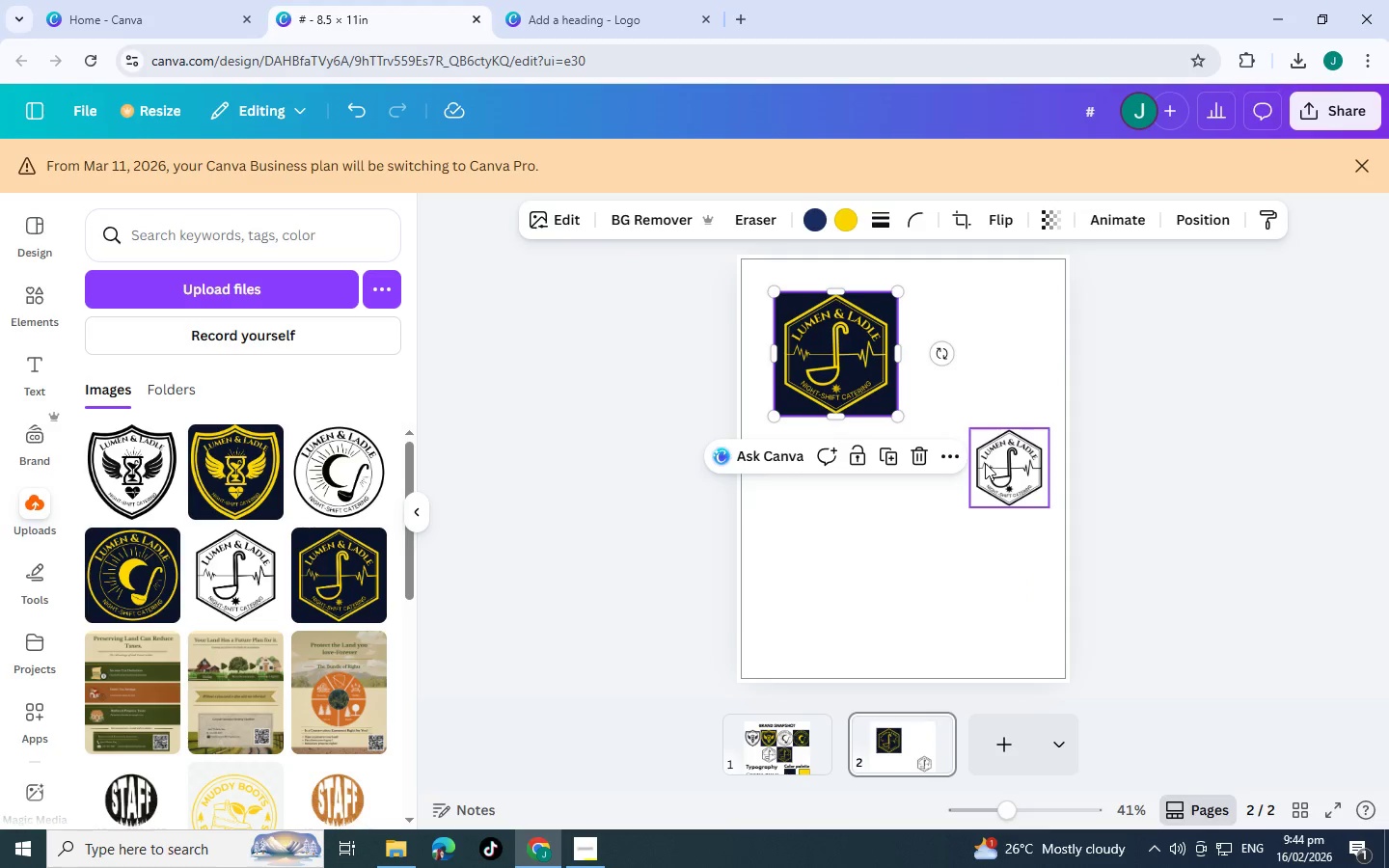 
left_click_drag(start_coordinate=[985, 463], to_coordinate=[924, 324])
 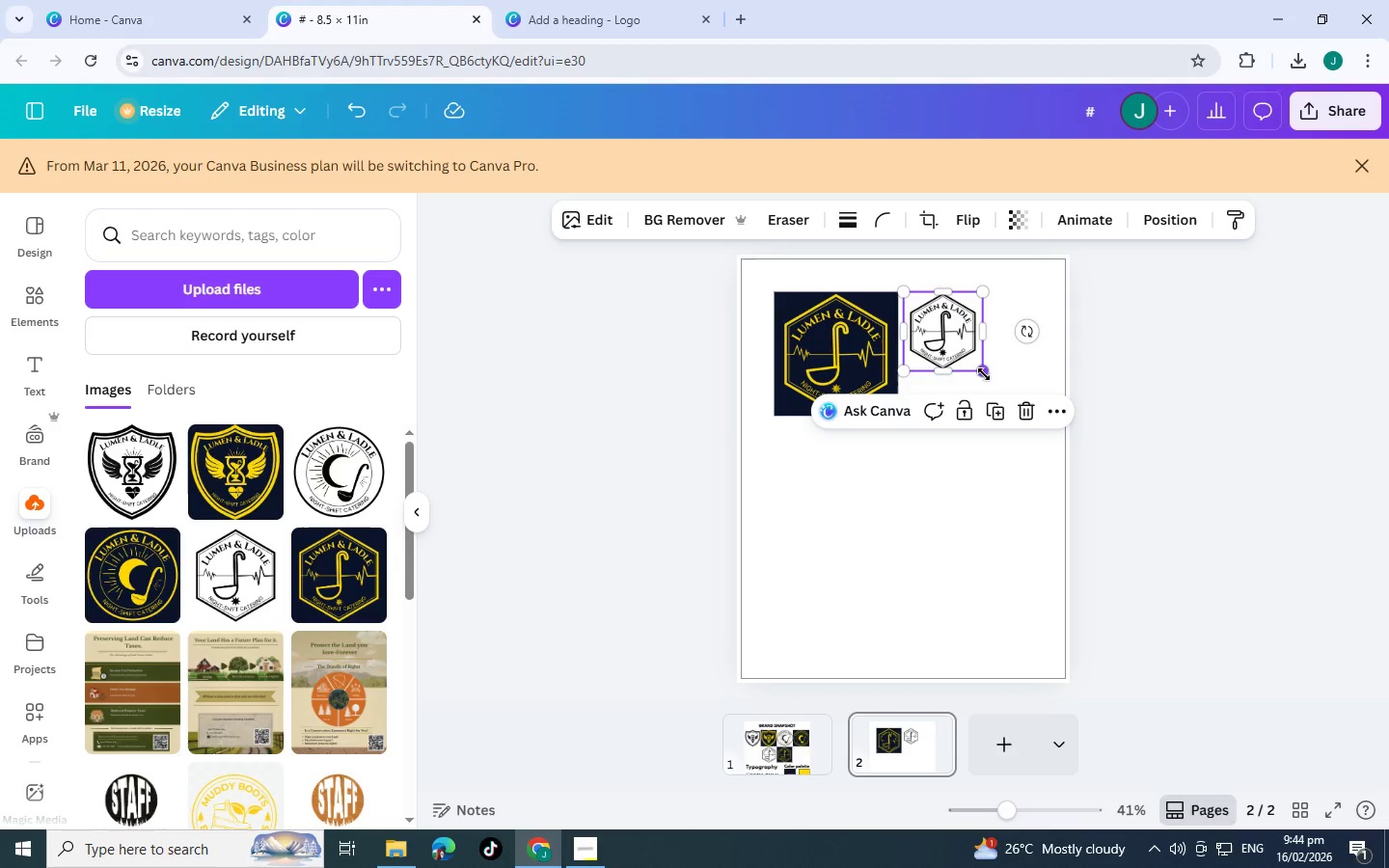 
left_click_drag(start_coordinate=[984, 374], to_coordinate=[1043, 421])
 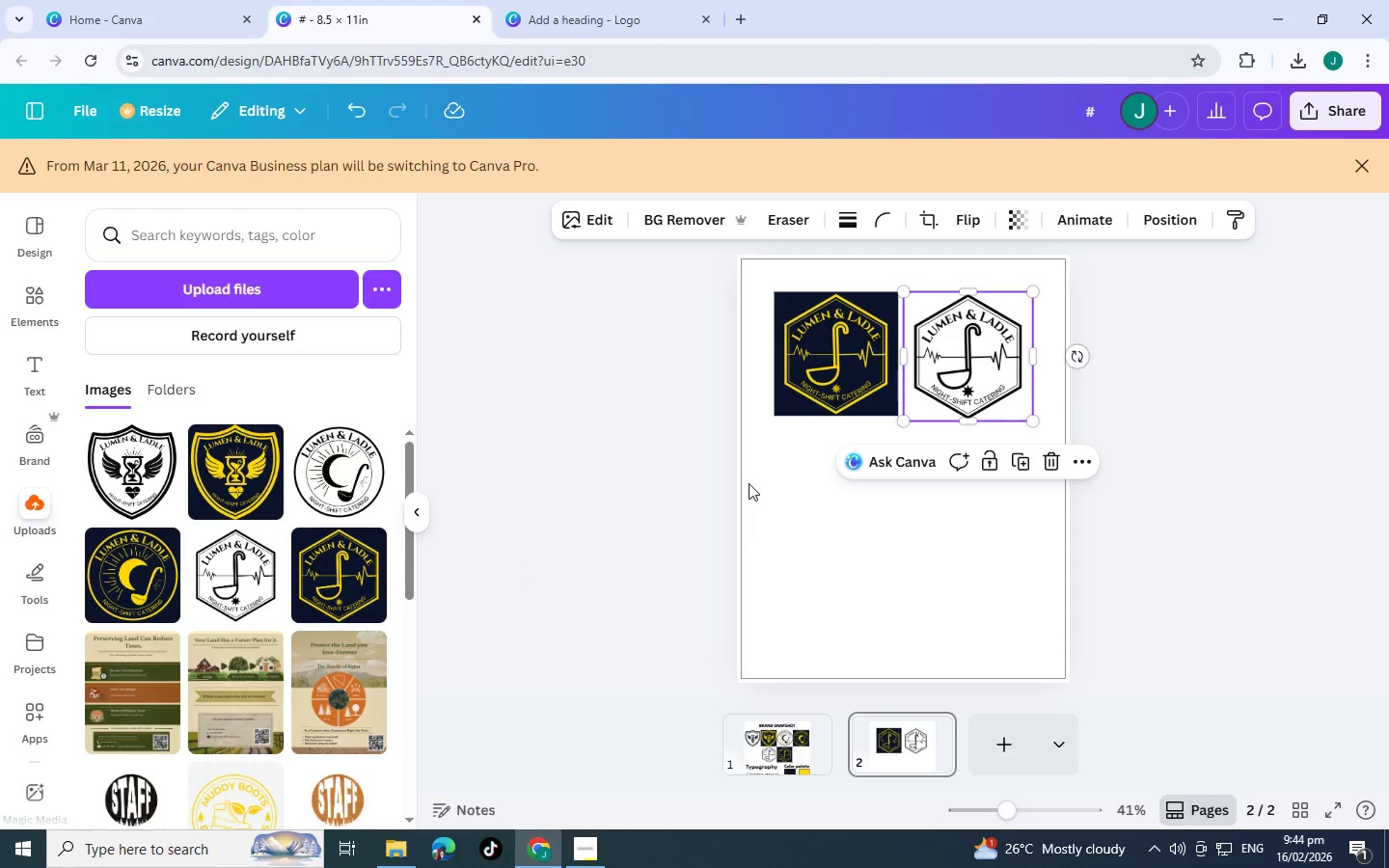 
wait(6.12)
 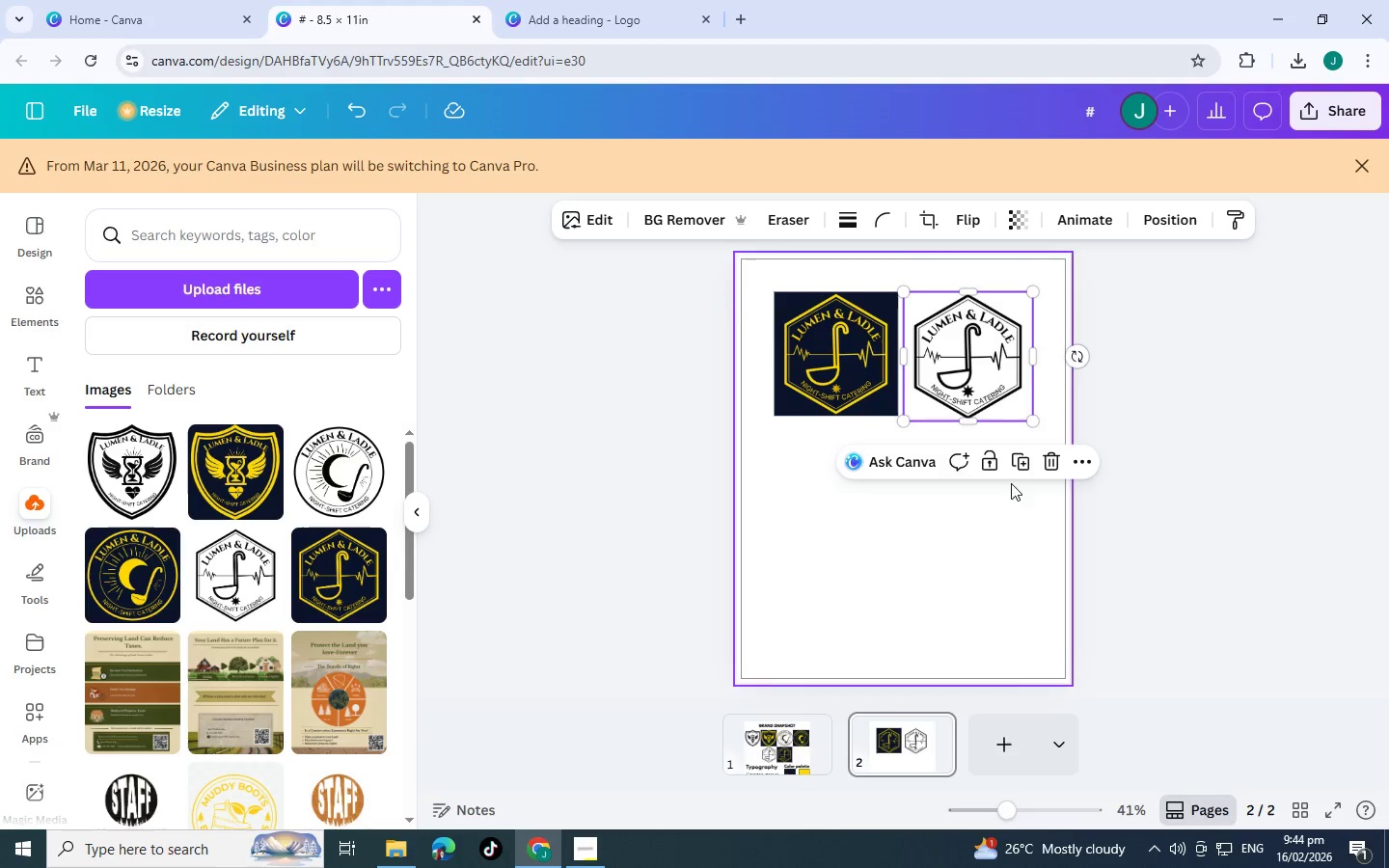 
left_click_drag(start_coordinate=[785, 458], to_coordinate=[1043, 307])
 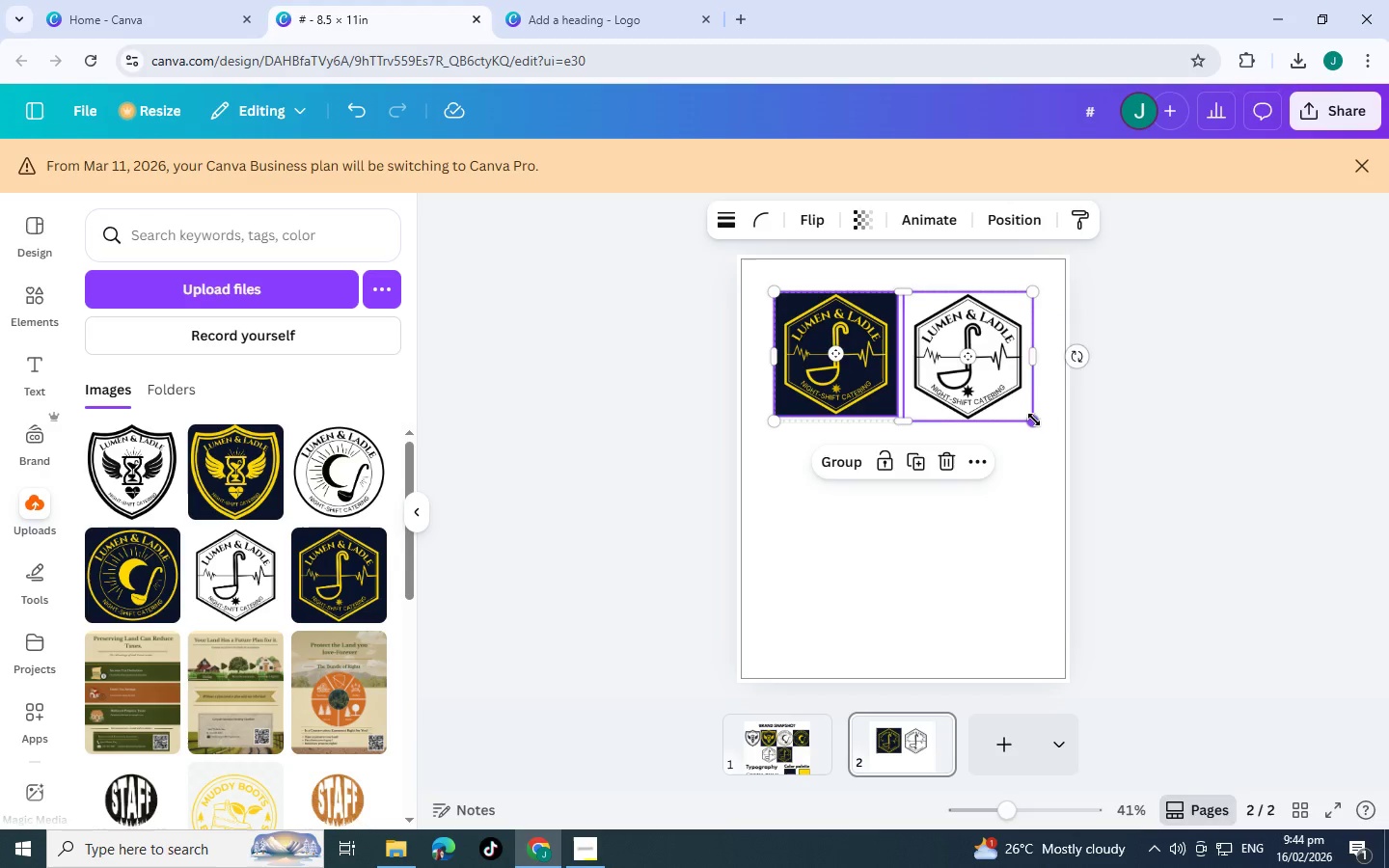 
left_click_drag(start_coordinate=[1034, 420], to_coordinate=[961, 385])
 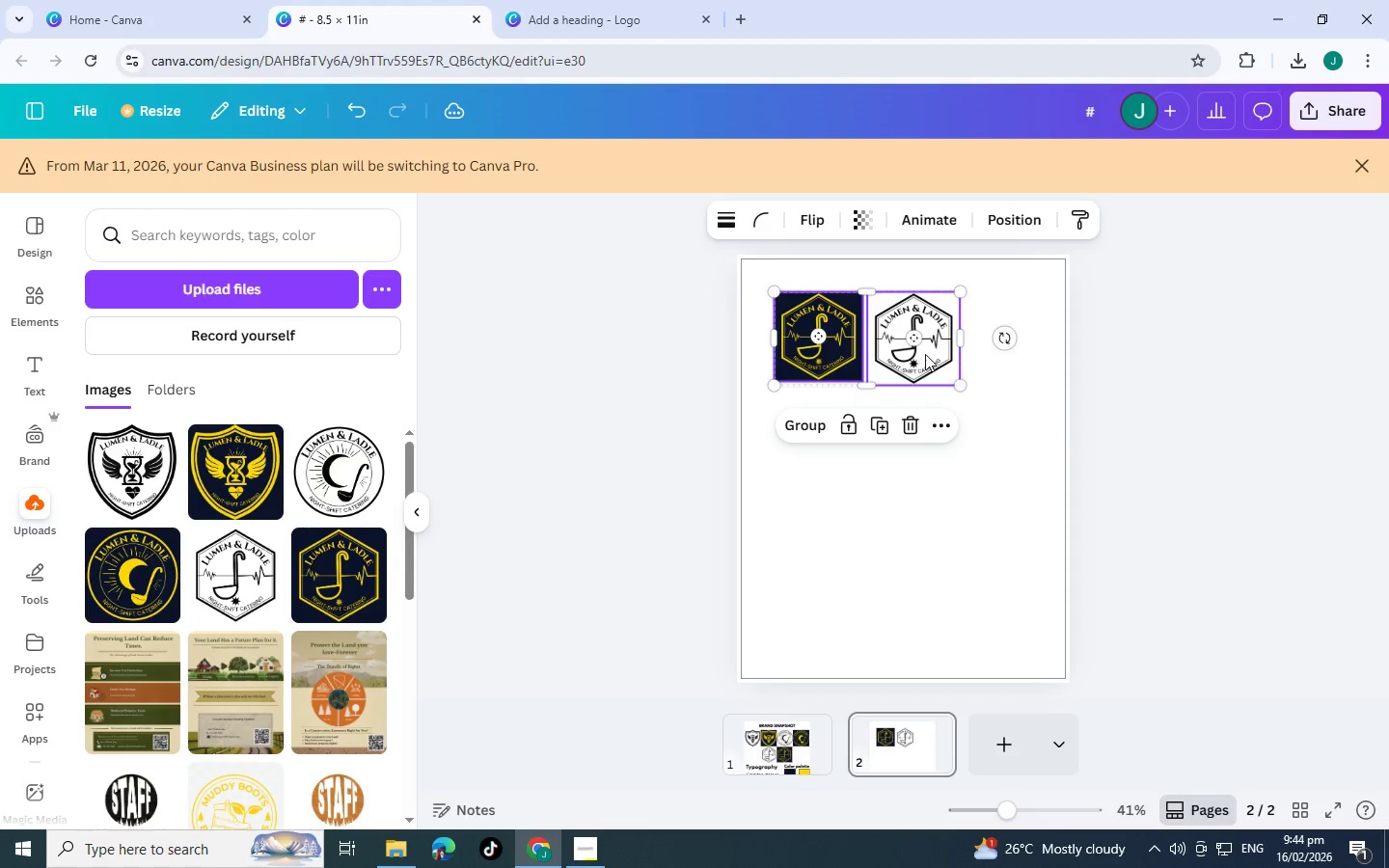 
left_click_drag(start_coordinate=[922, 355], to_coordinate=[953, 352])
 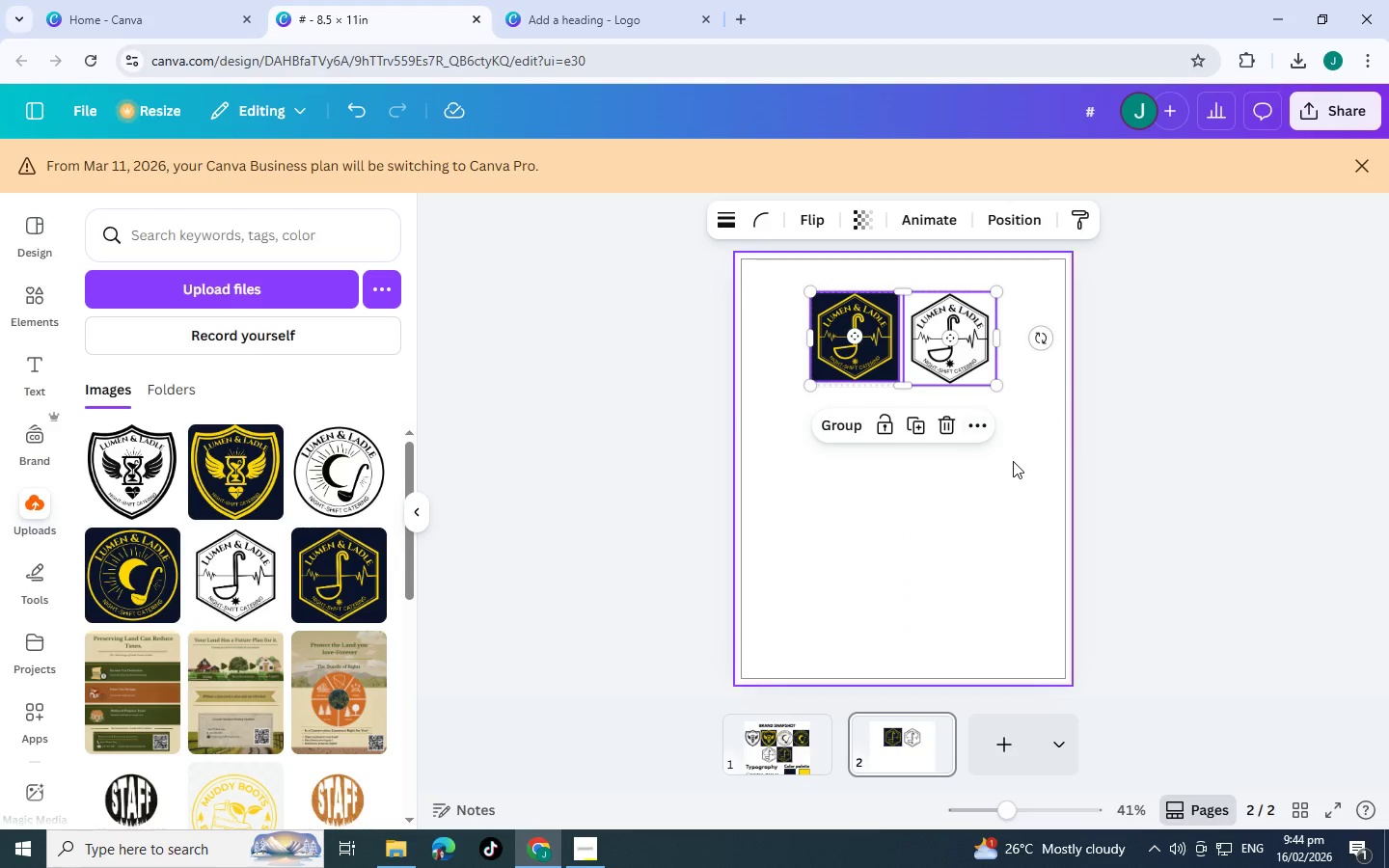 
left_click([1013, 461])
 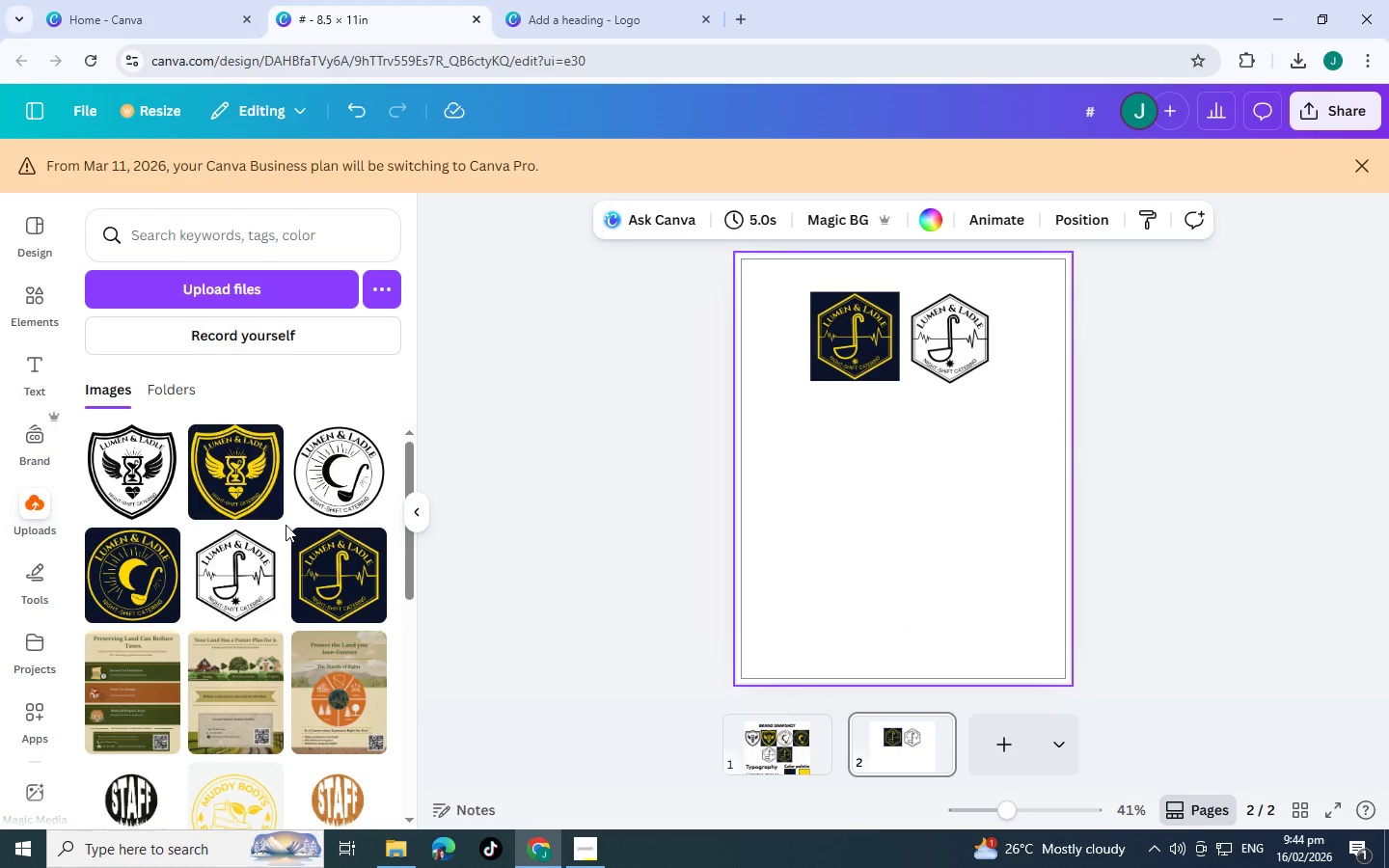 
scroll: coordinate [801, 552], scroll_direction: up, amount: 7.0
 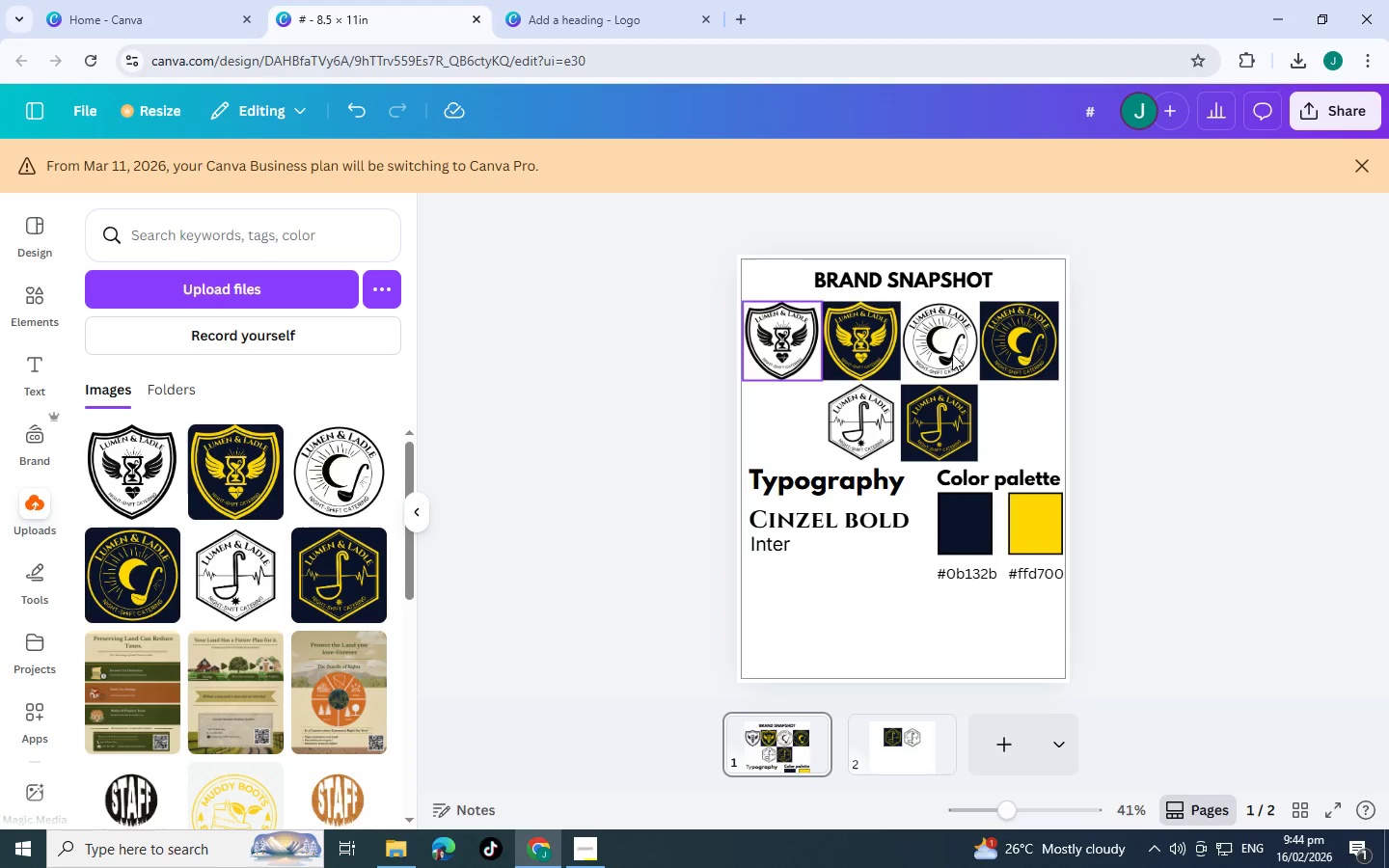 
hold_key(key=ShiftLeft, duration=1.5)
left_click([962, 354])
 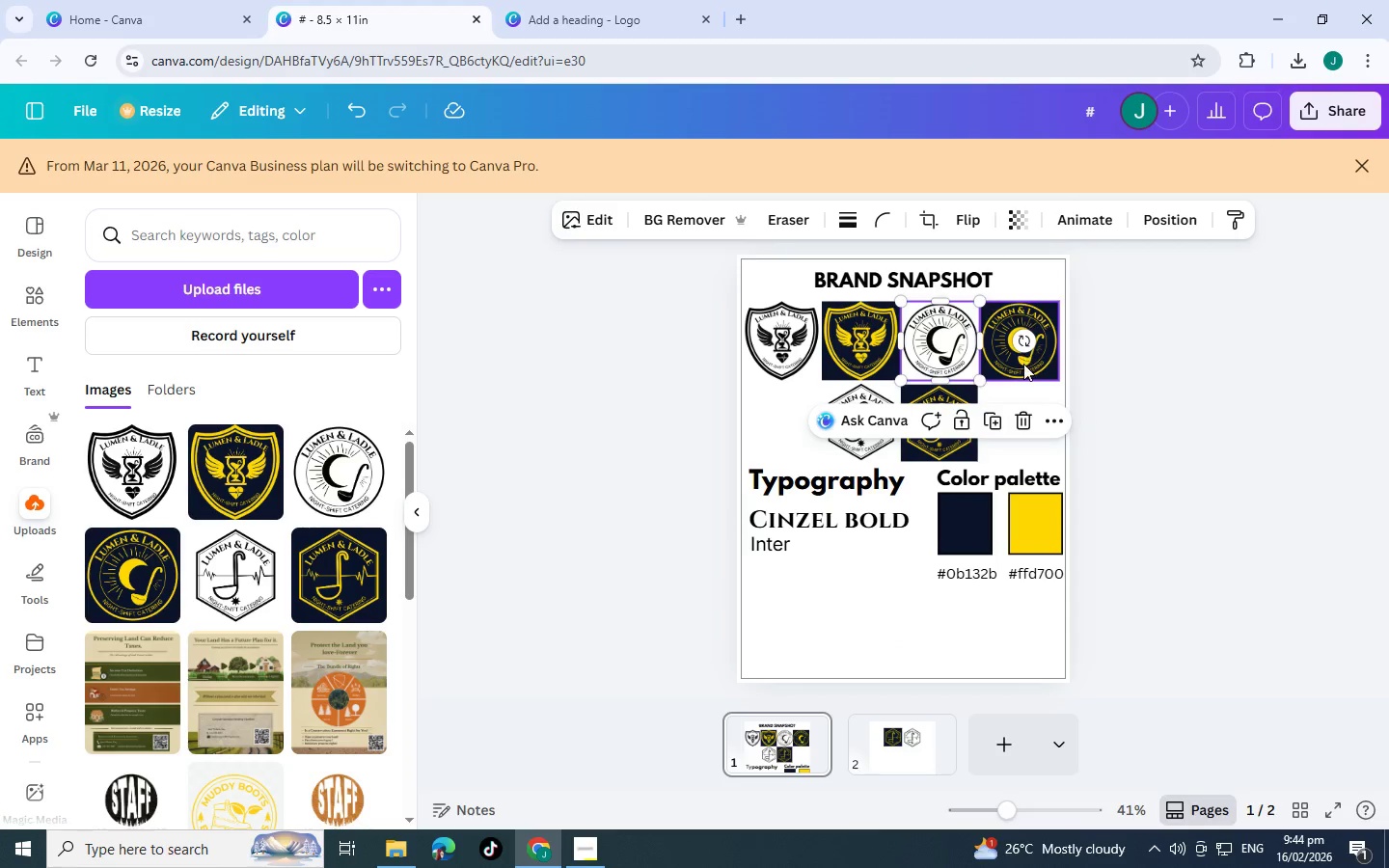 
left_click([1023, 364])
 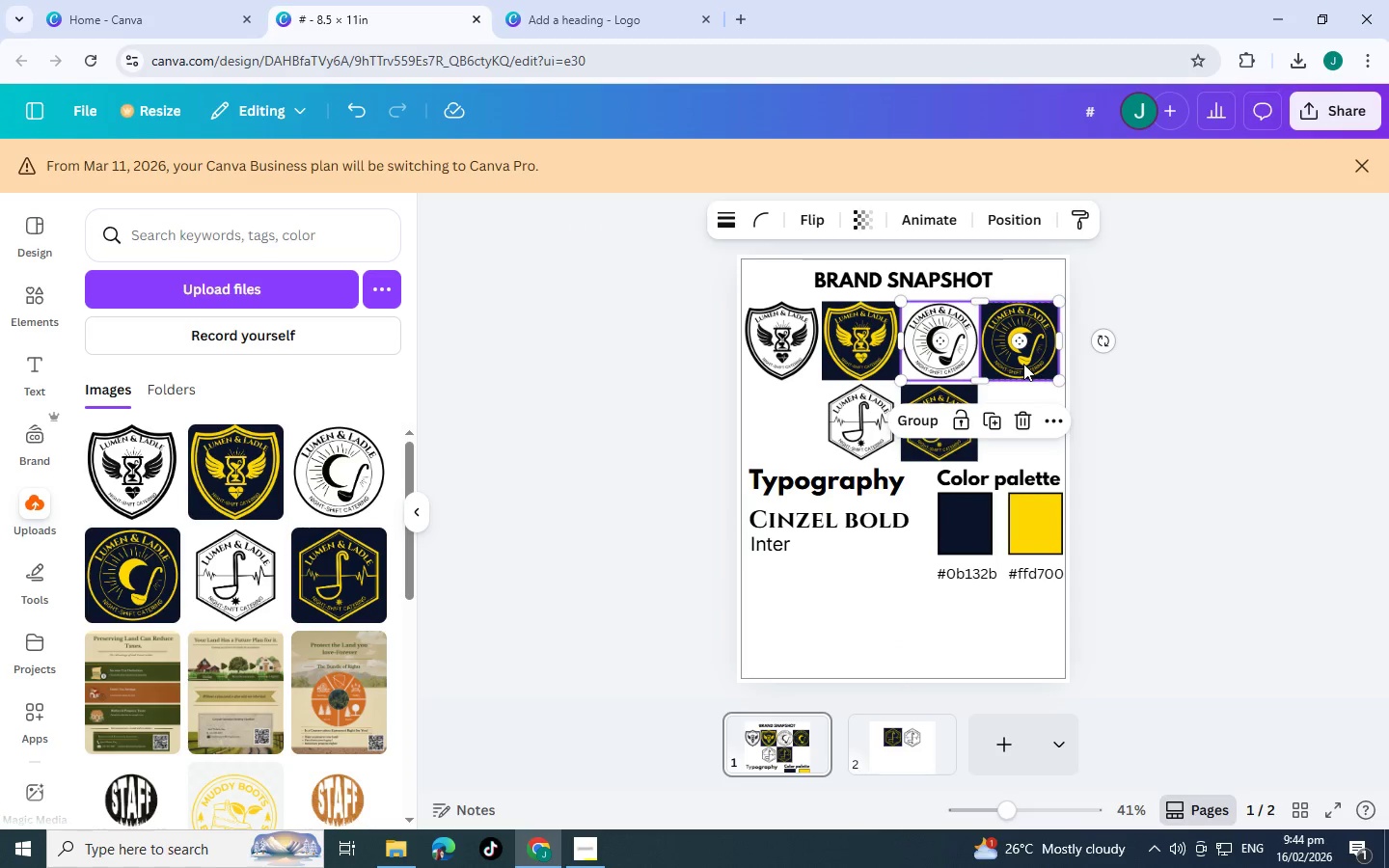 
key(Shift+ShiftLeft)
 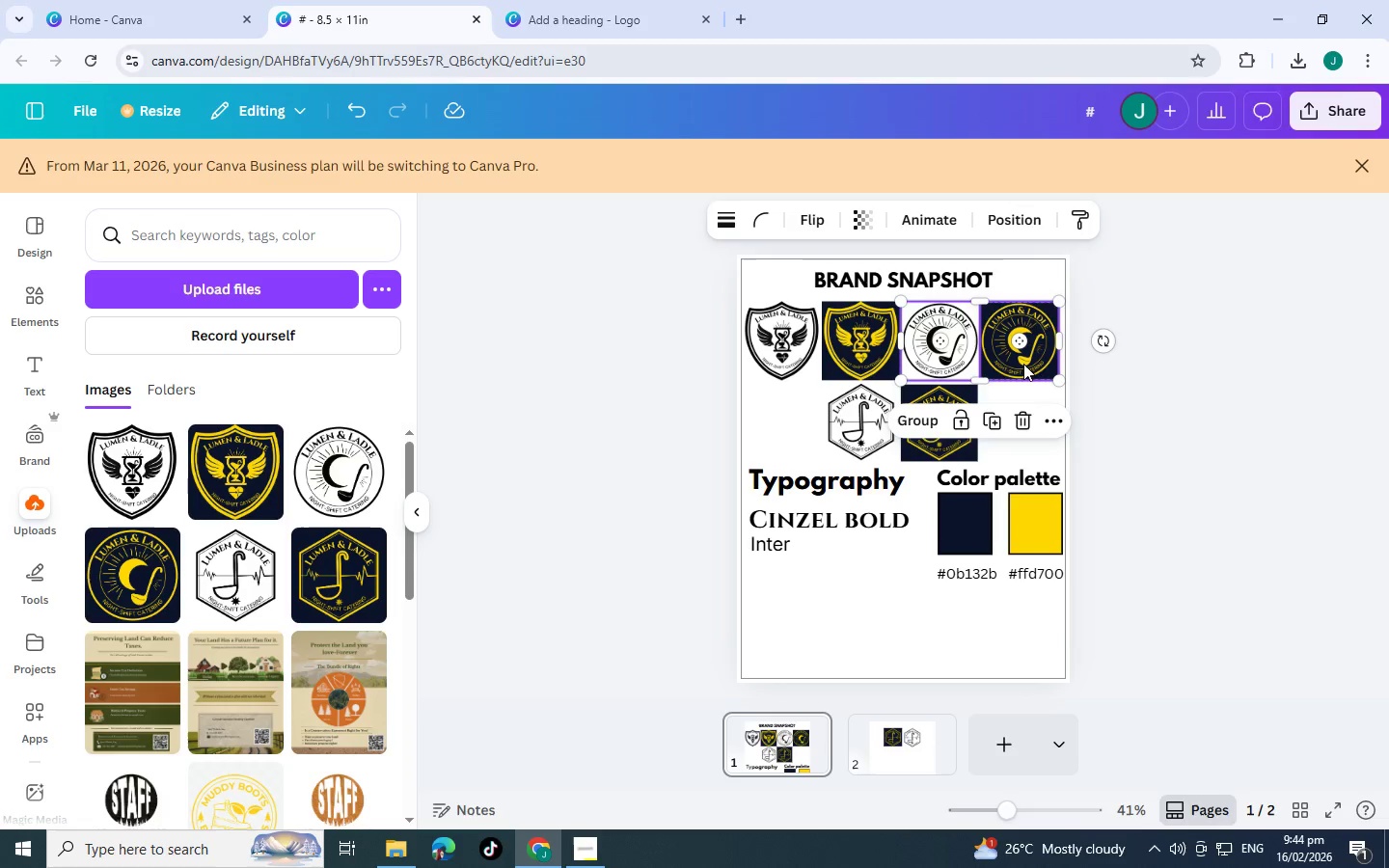 
key(Shift+ShiftLeft)
 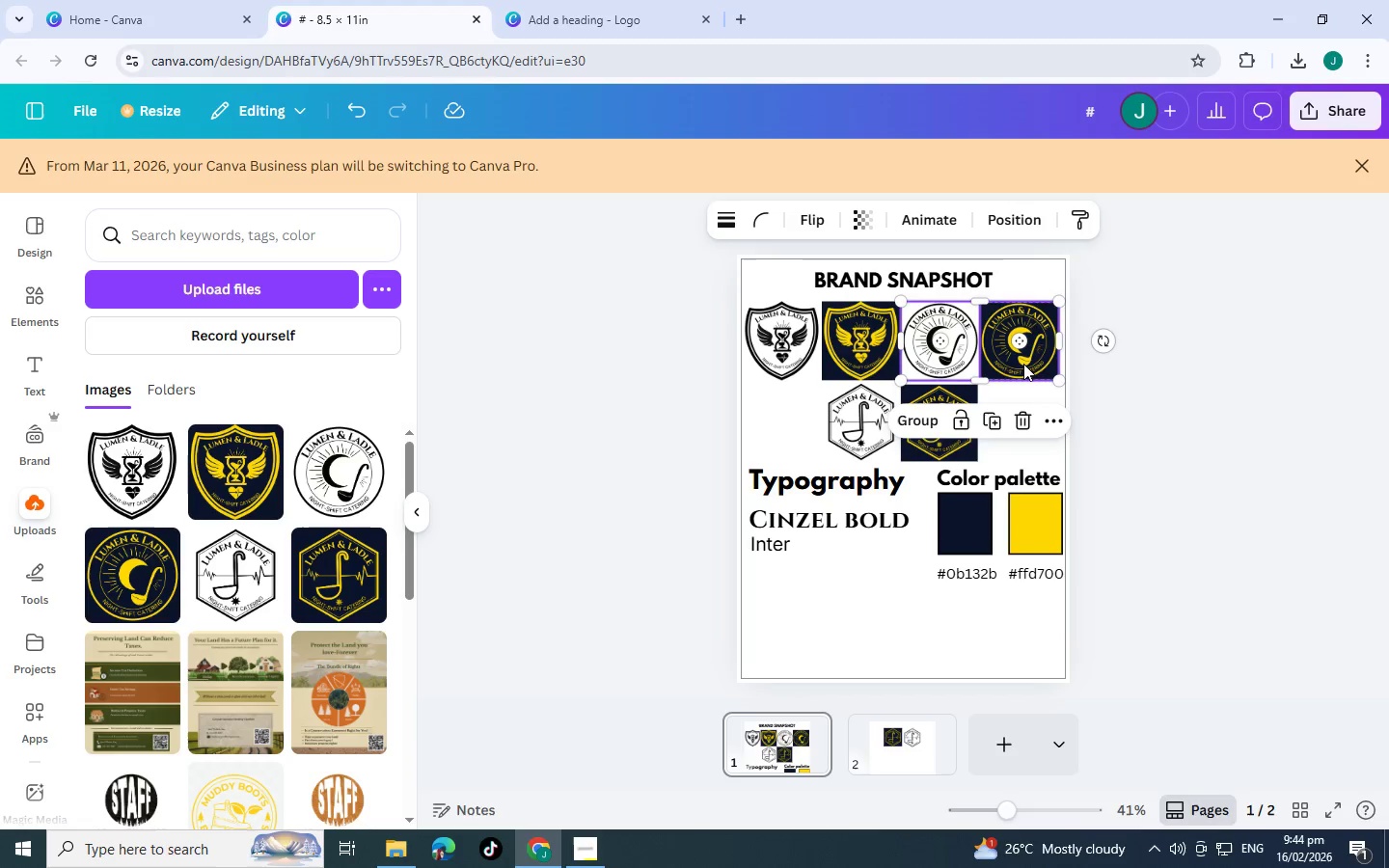 
key(Control+C)
 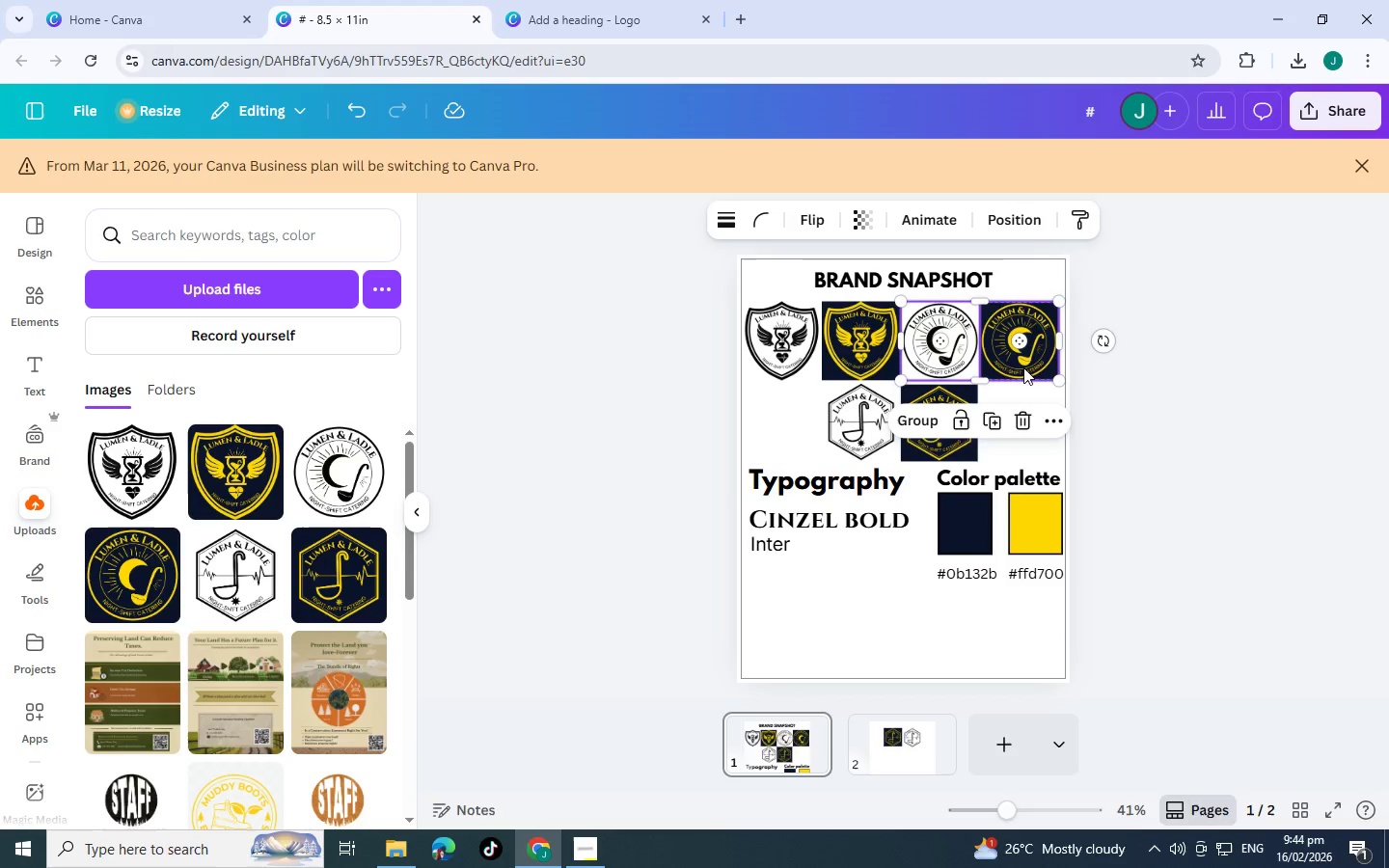 
scroll: coordinate [1023, 364], scroll_direction: down, amount: 2.0
 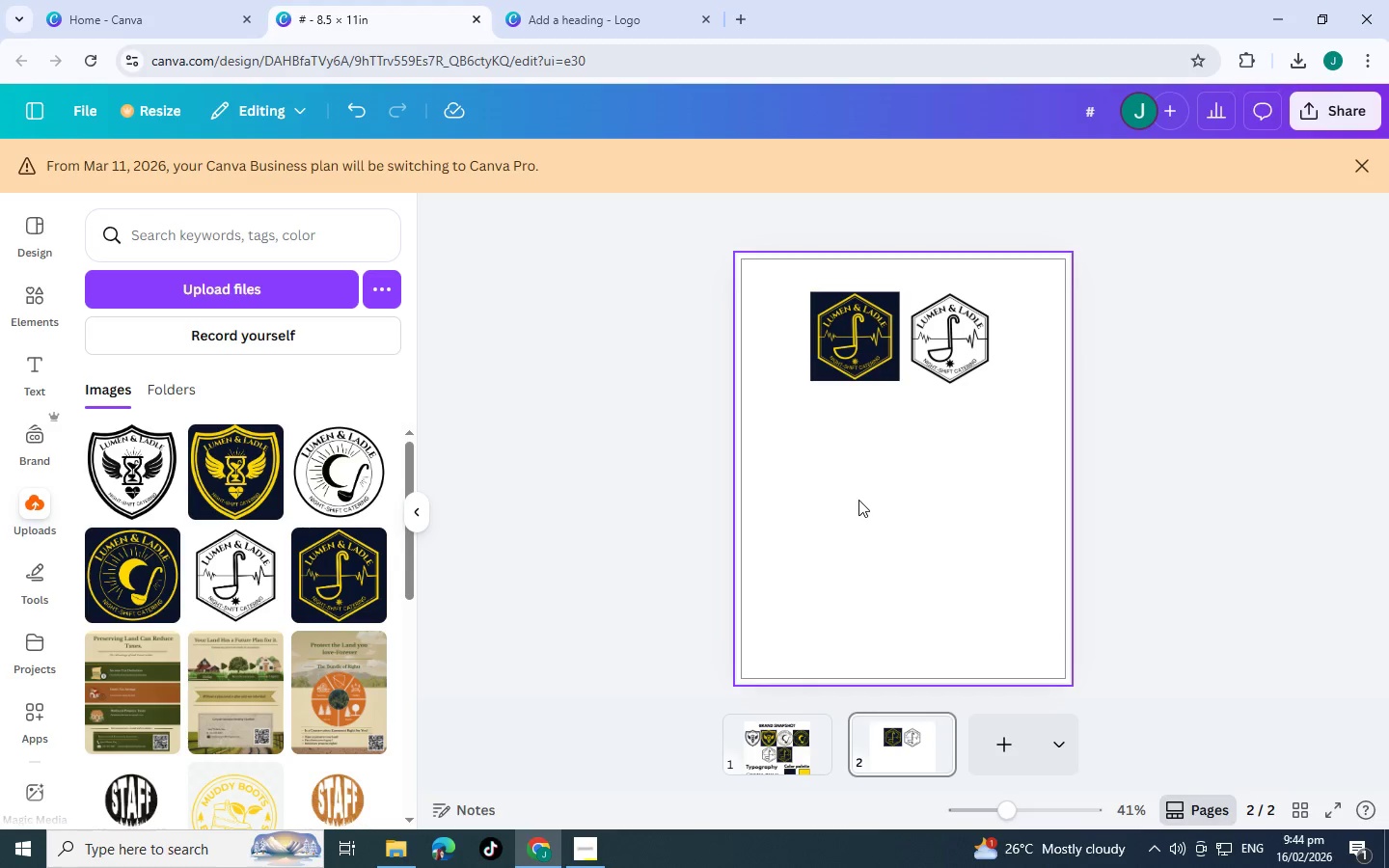 
left_click([858, 500])
 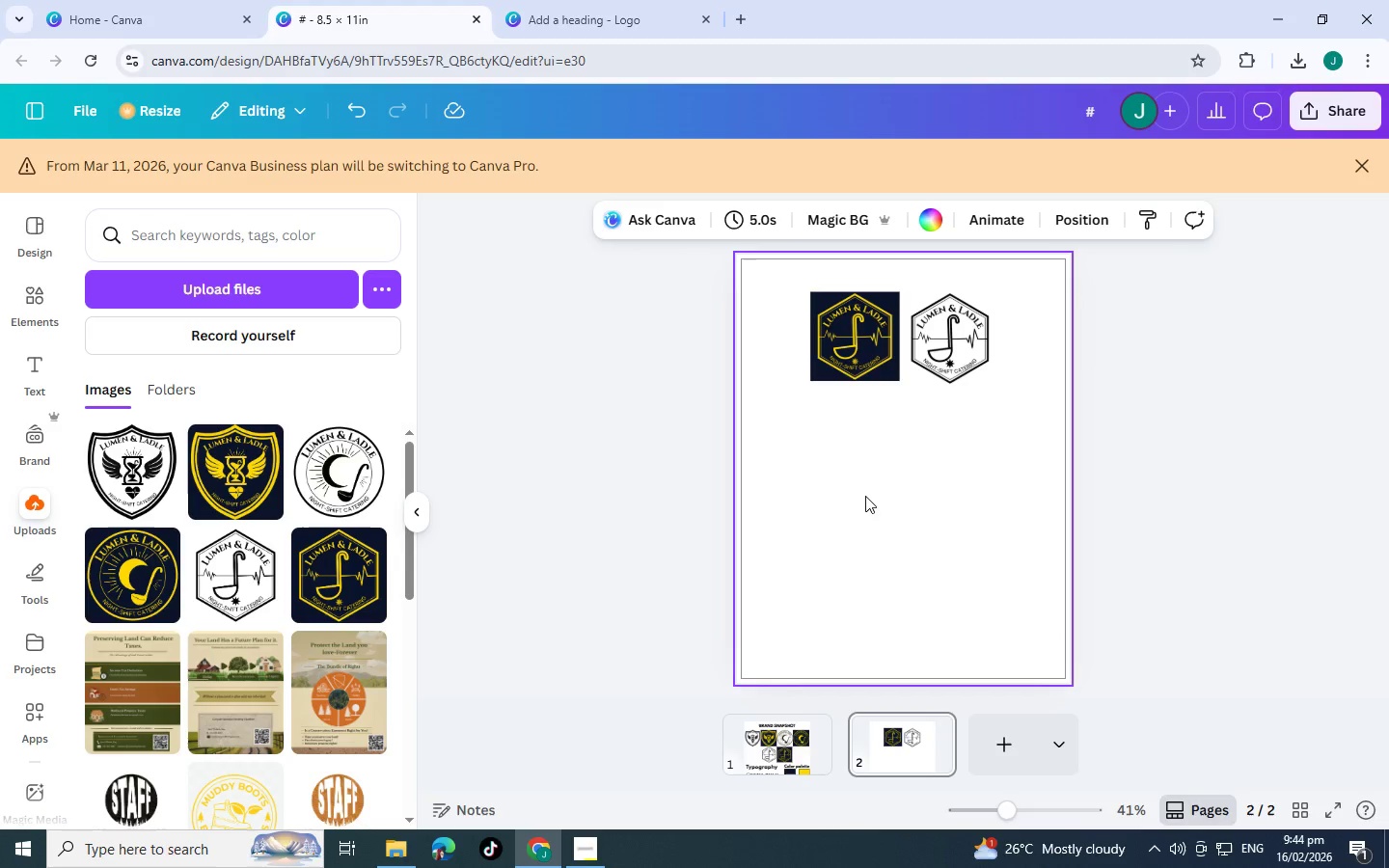 
key(Control+V)
 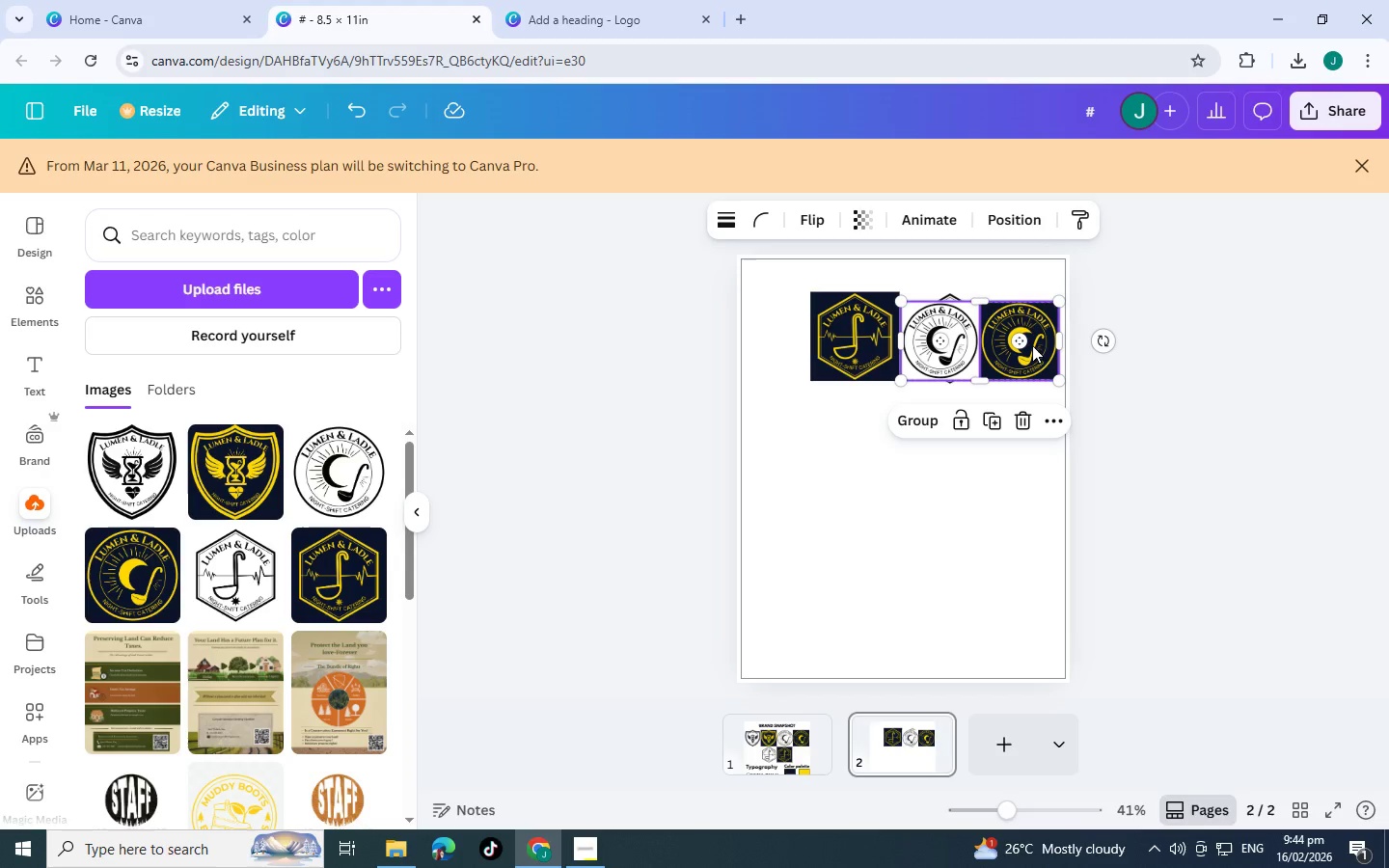 
left_click_drag(start_coordinate=[1033, 345], to_coordinate=[941, 444])
 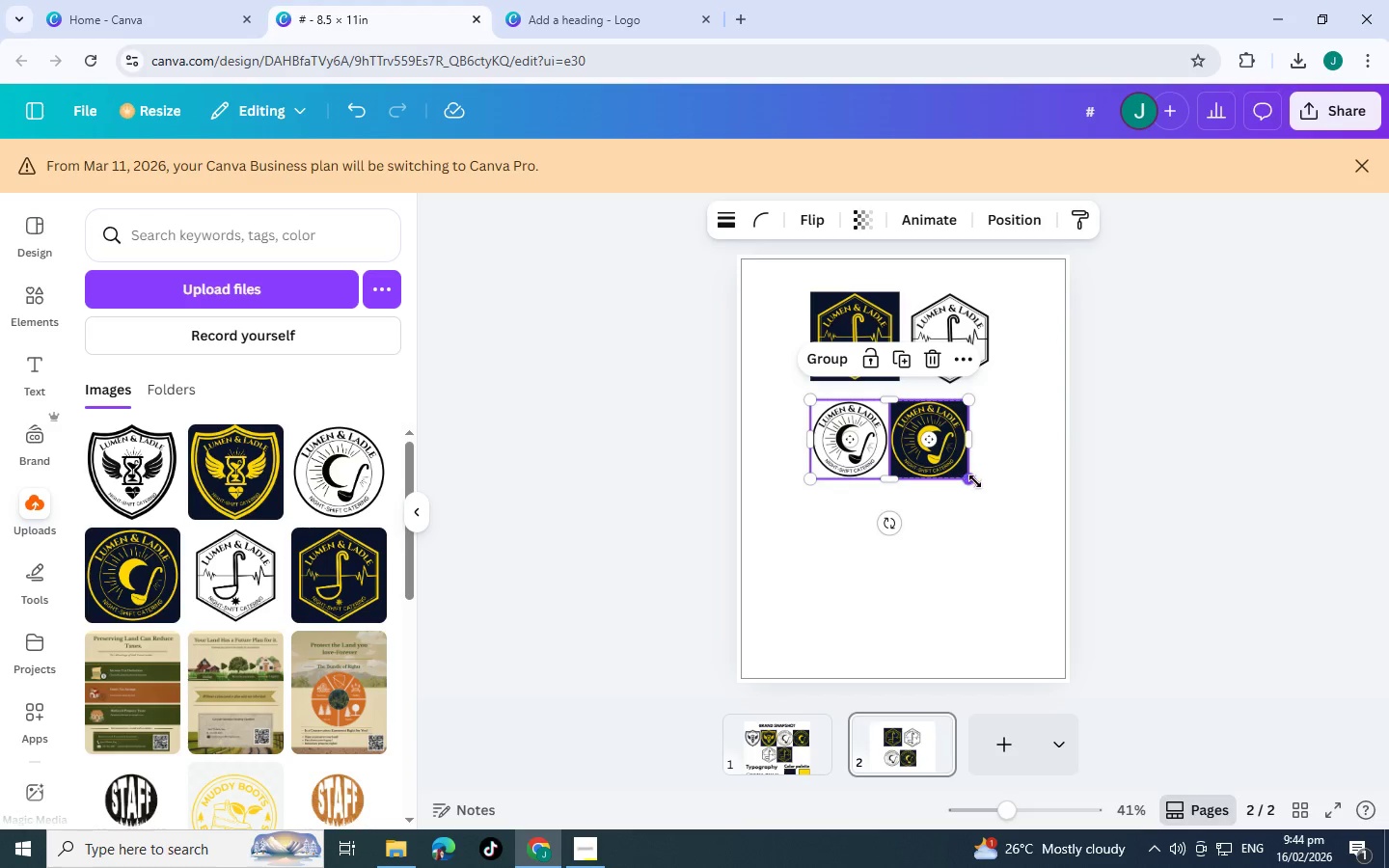 
left_click_drag(start_coordinate=[970, 479], to_coordinate=[994, 491])
 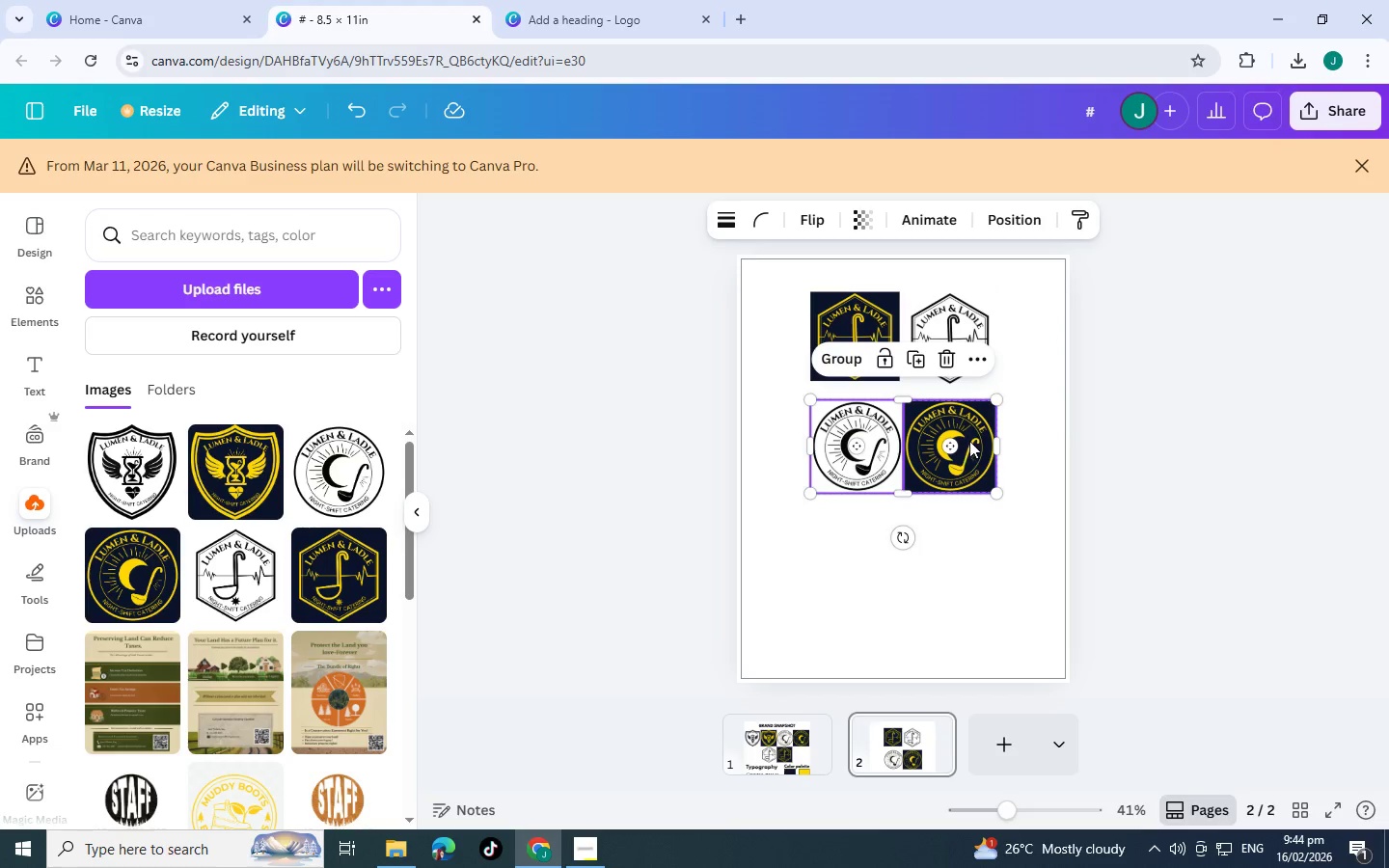 
left_click_drag(start_coordinate=[969, 441], to_coordinate=[970, 482])
 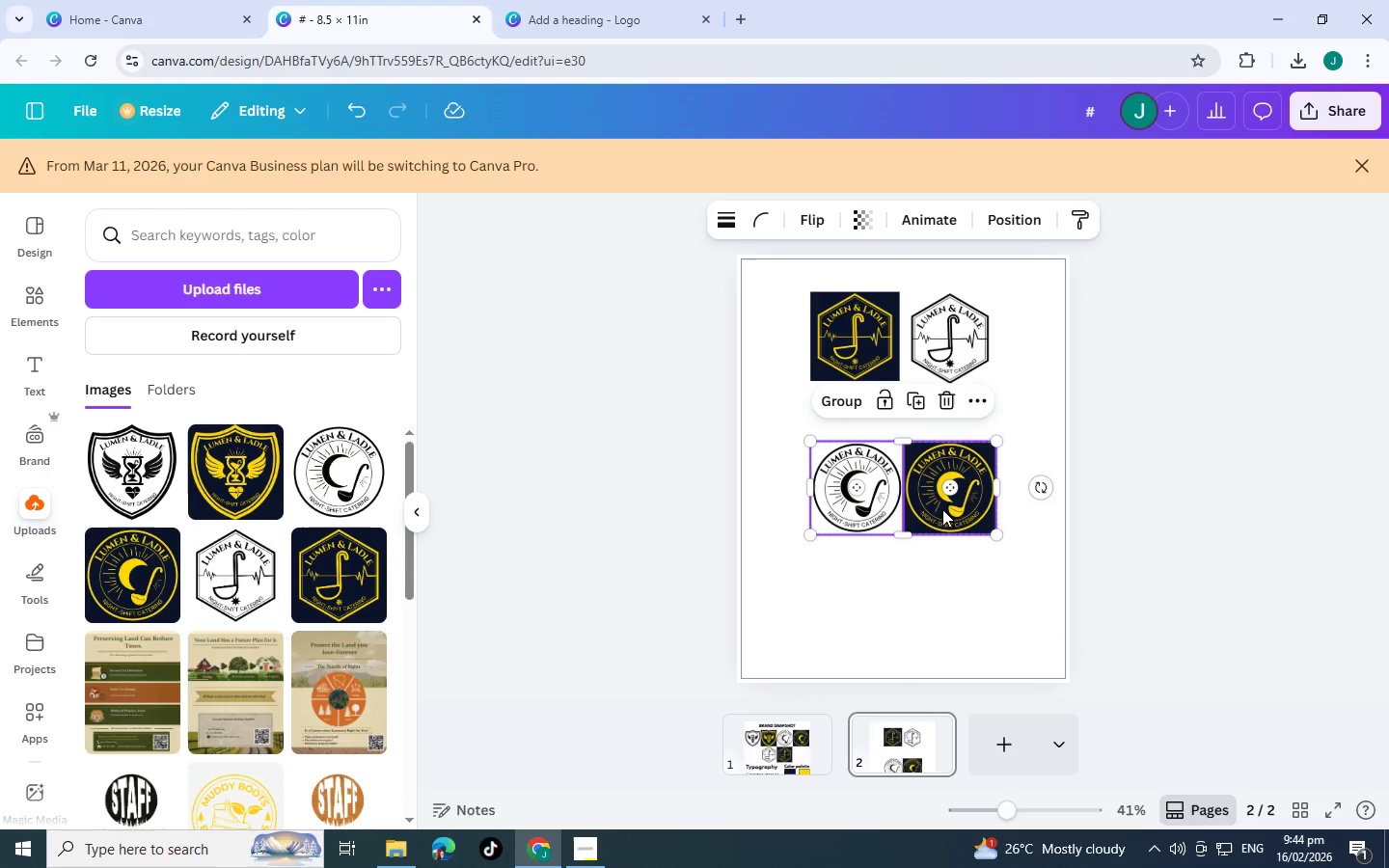 
scroll: coordinate [942, 509], scroll_direction: up, amount: 6.0
 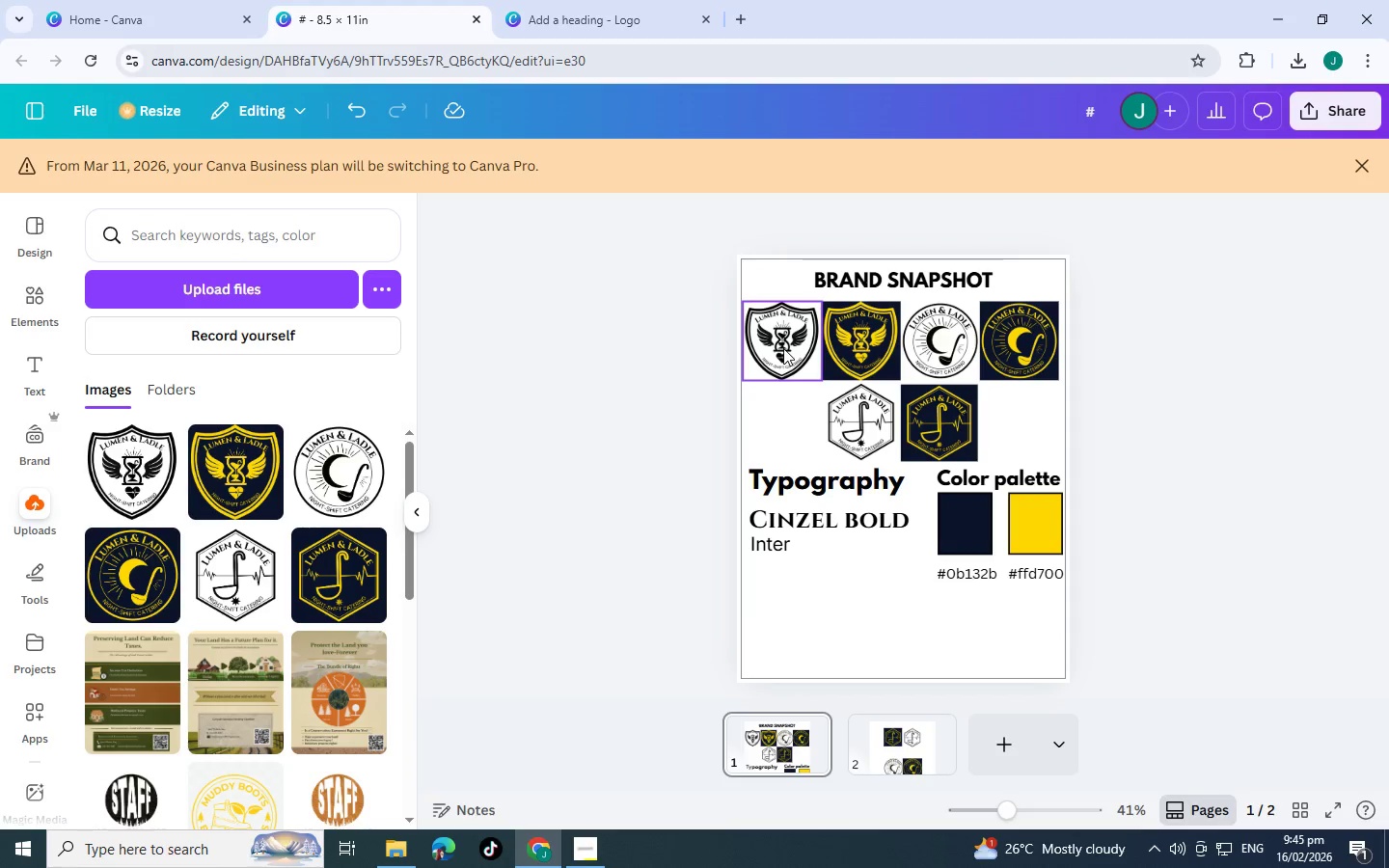 
hold_key(key=ShiftLeft, duration=1.5)
left_click([783, 348])
 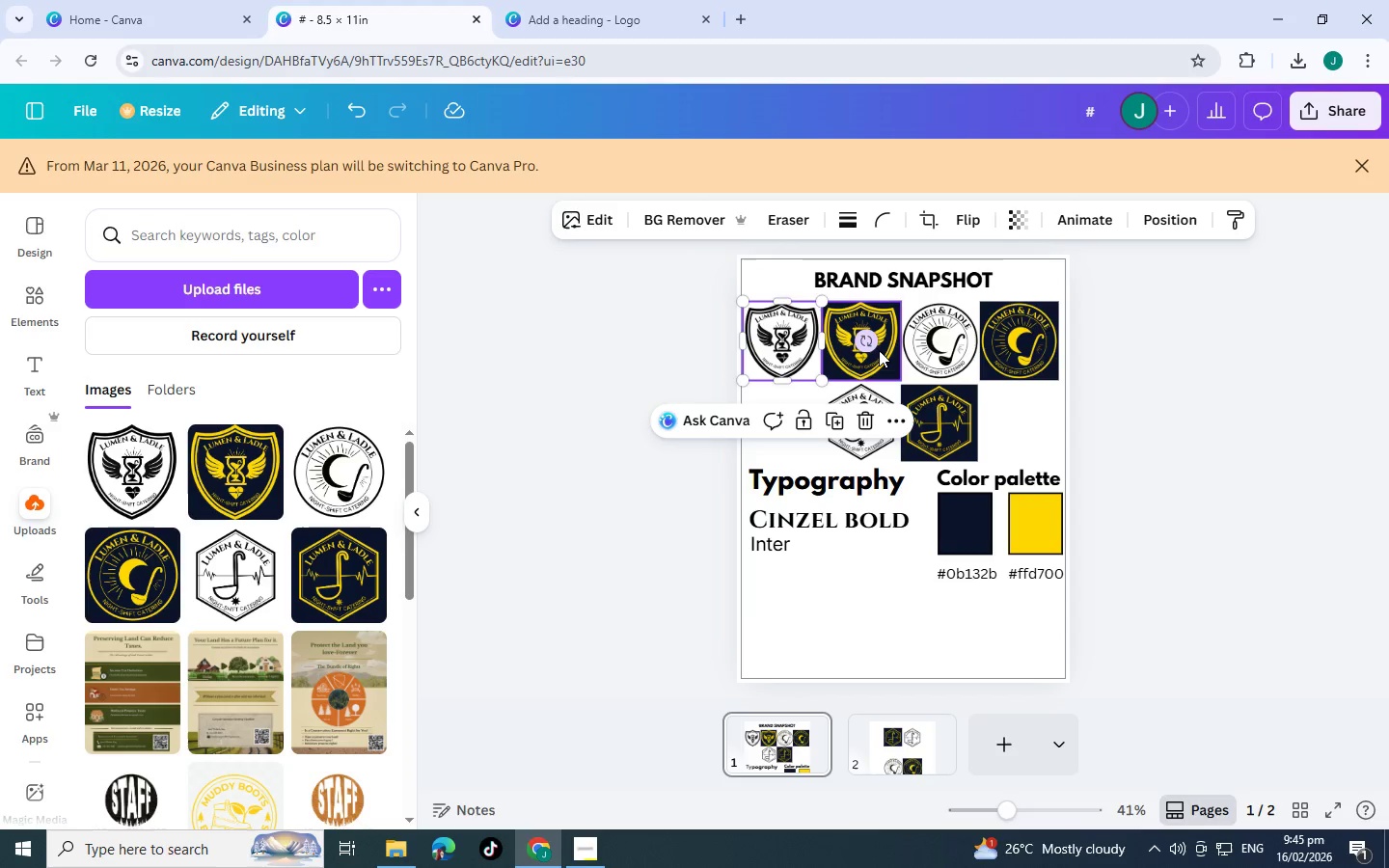 
left_click([879, 350])
 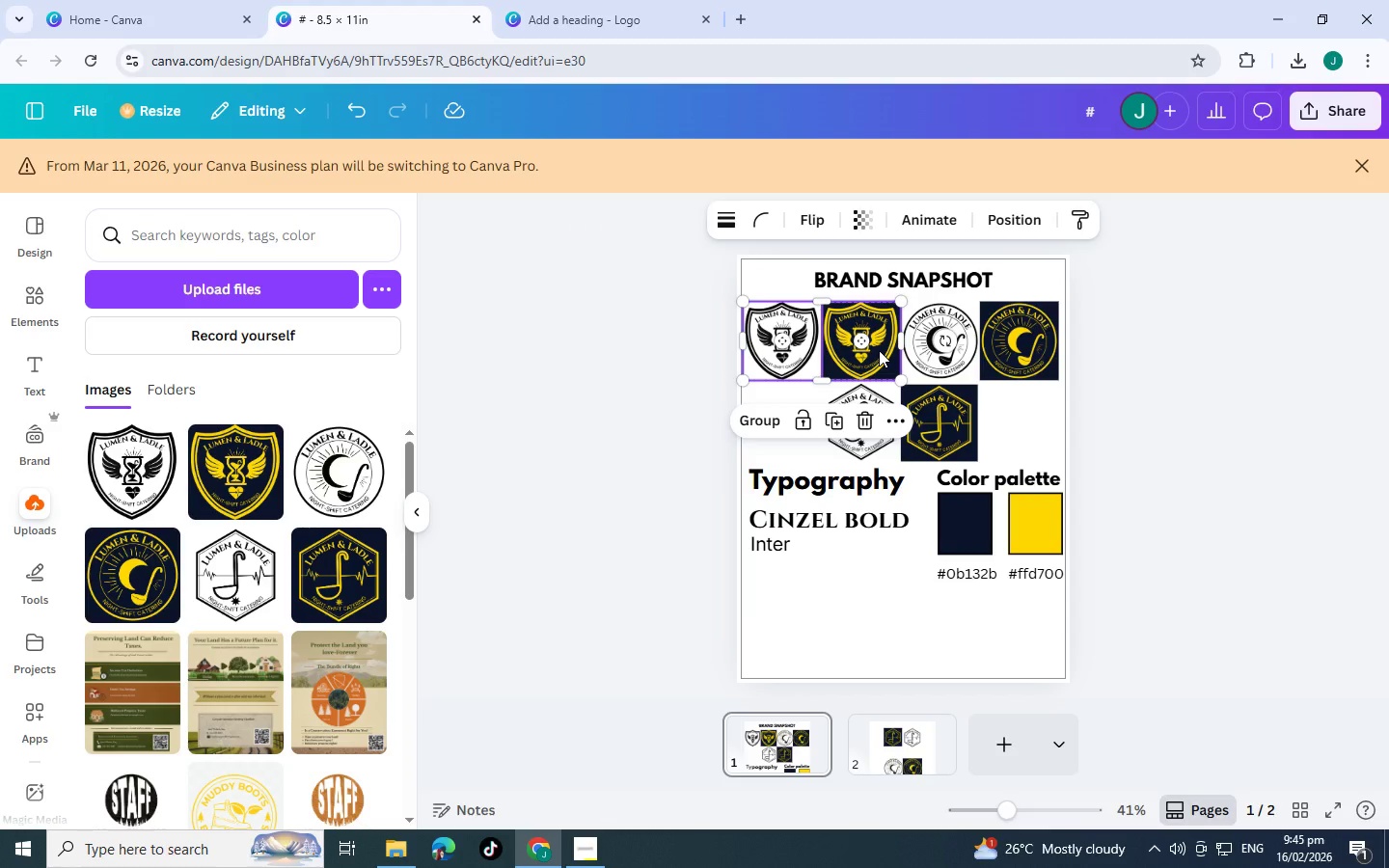 
key(Control+C)
 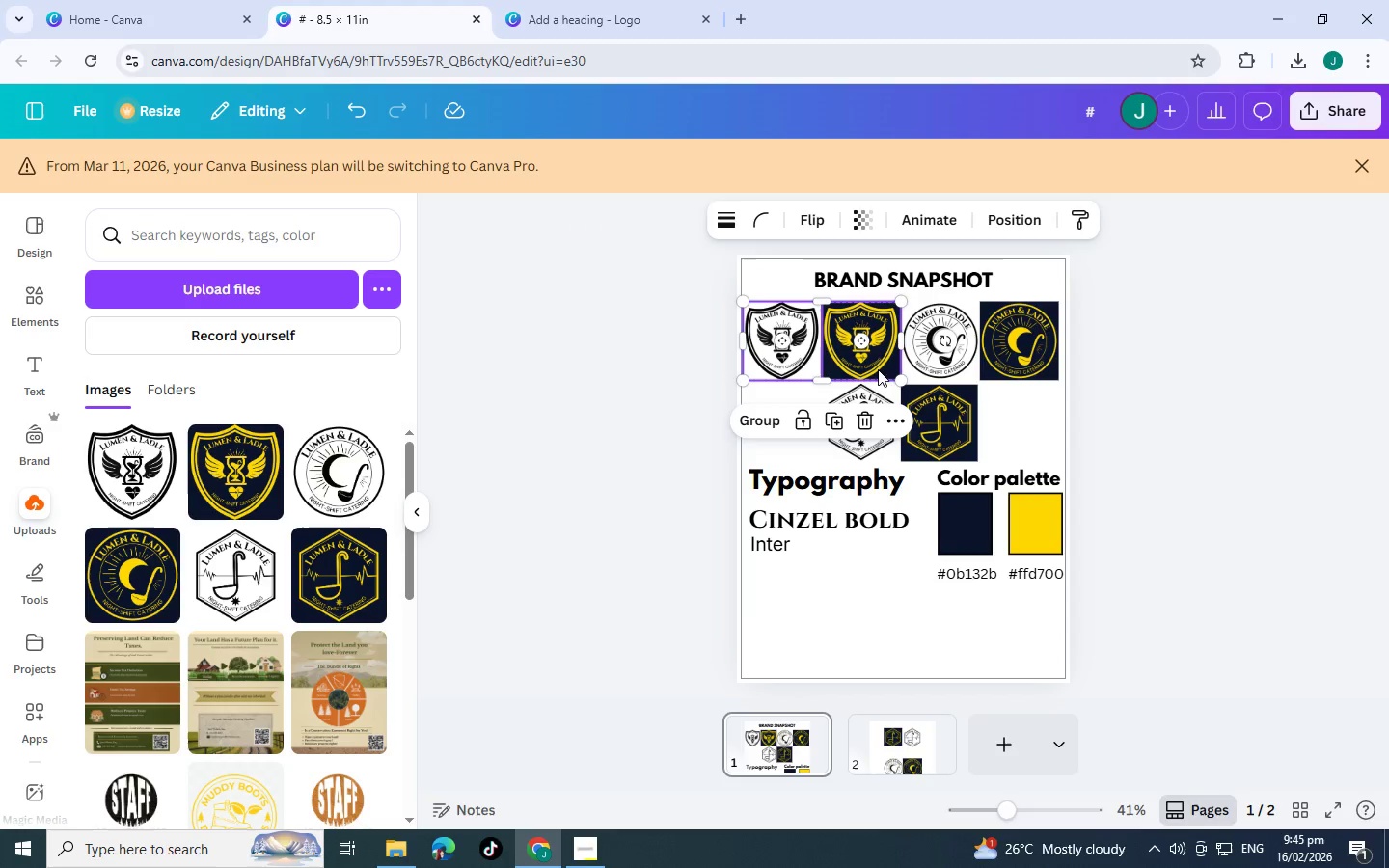 
scroll: coordinate [878, 367], scroll_direction: down, amount: 2.0
 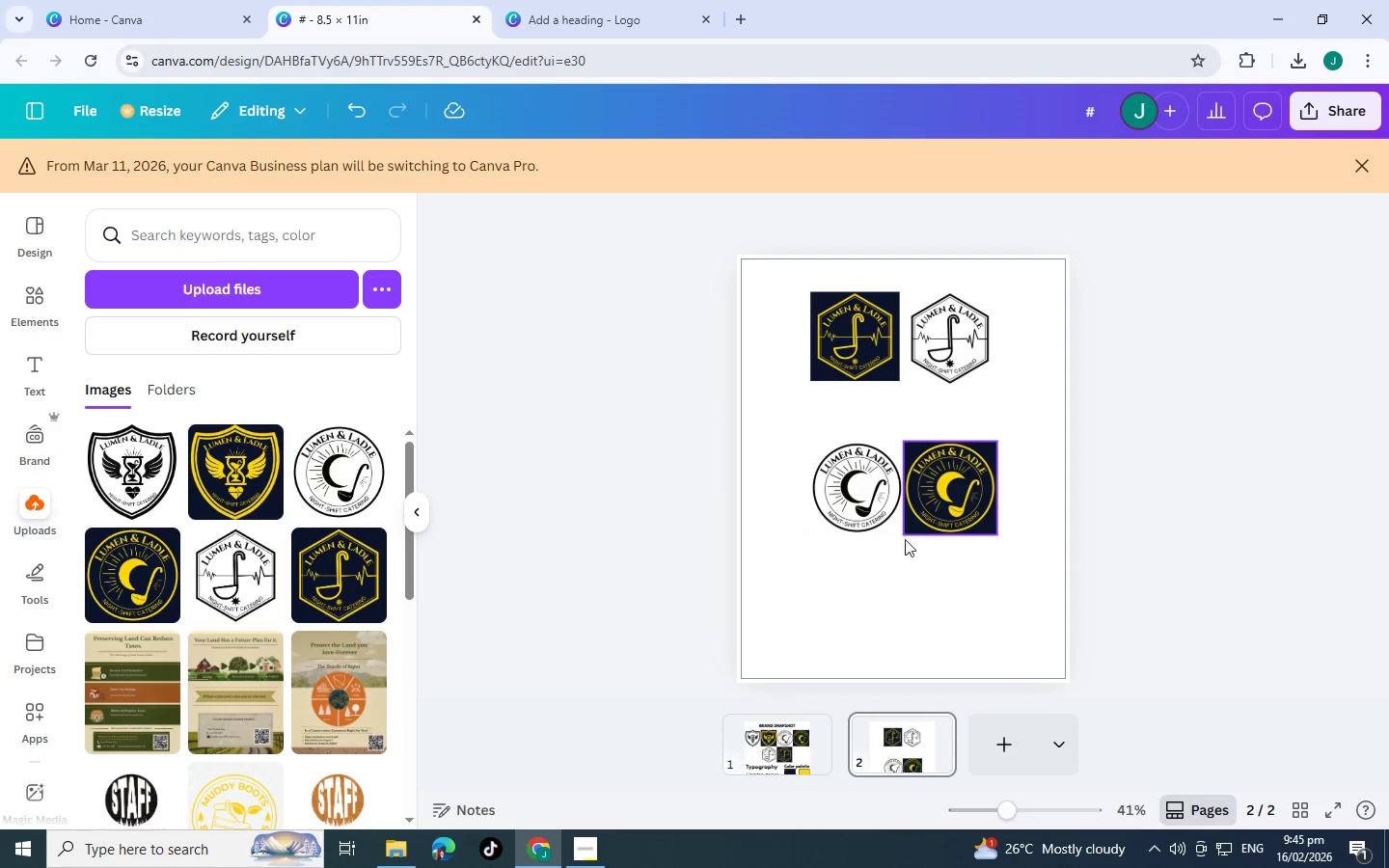 
key(Control+V)
 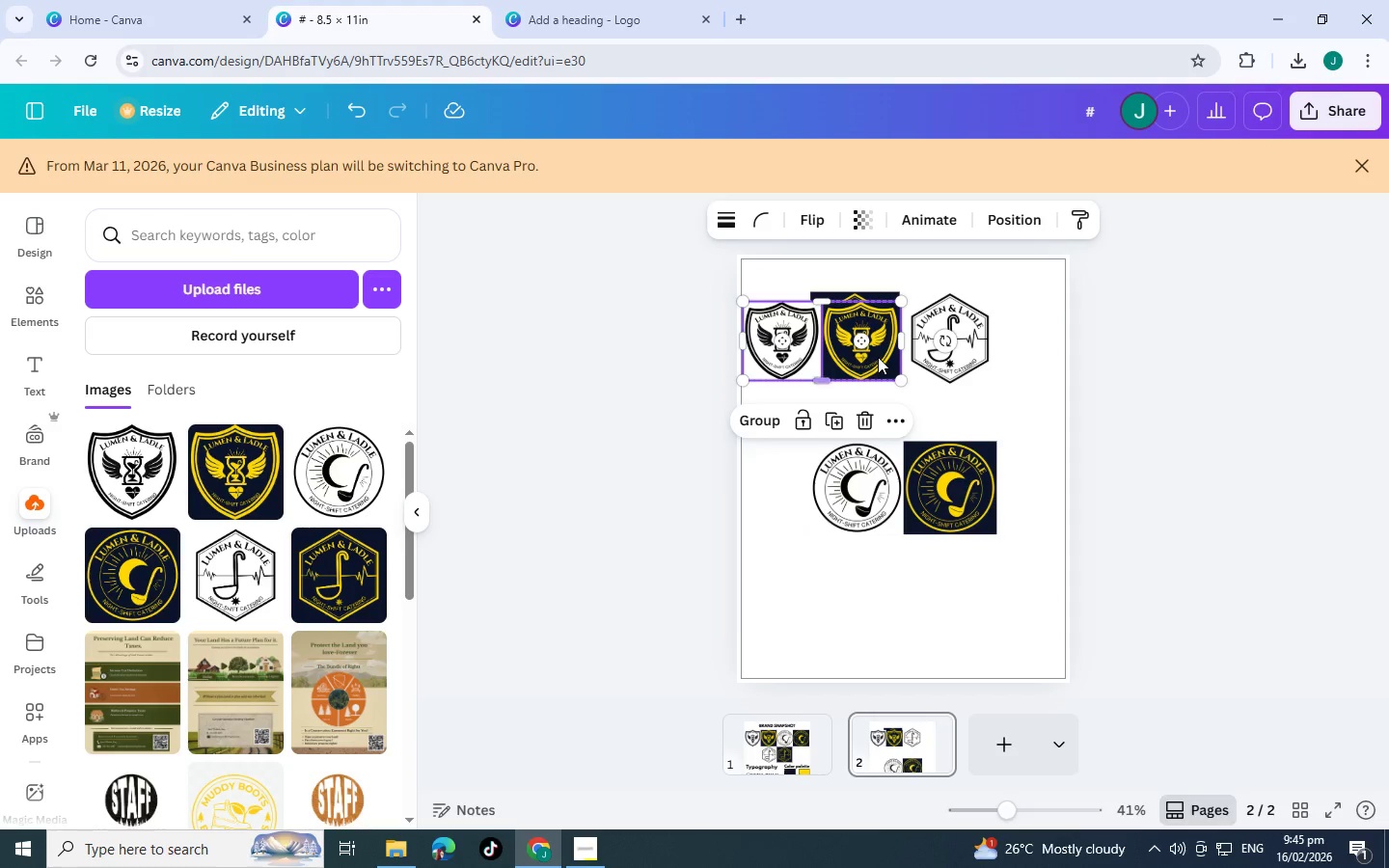 
left_click_drag(start_coordinate=[878, 357], to_coordinate=[961, 627])
 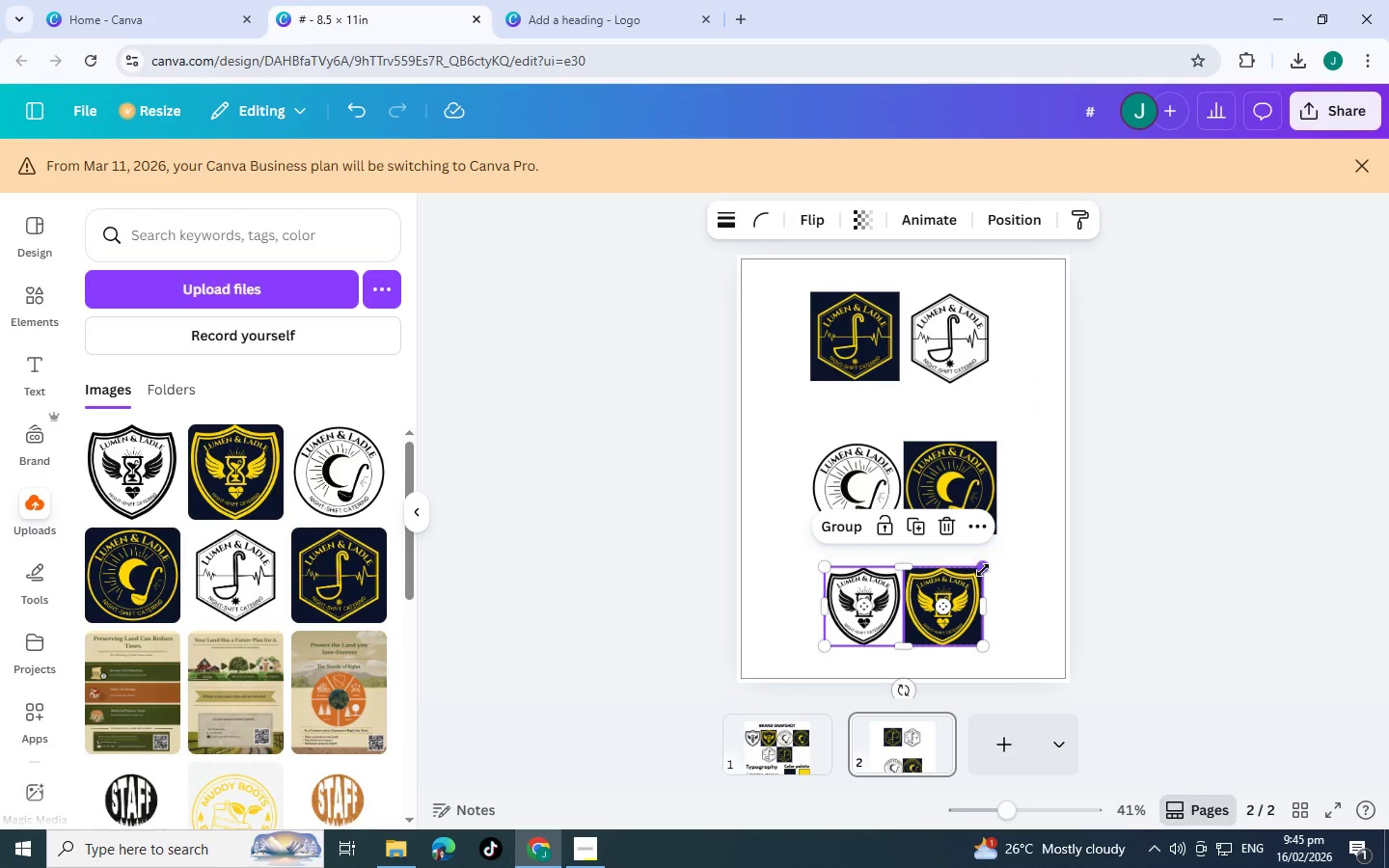 
left_click_drag(start_coordinate=[983, 570], to_coordinate=[994, 558])
 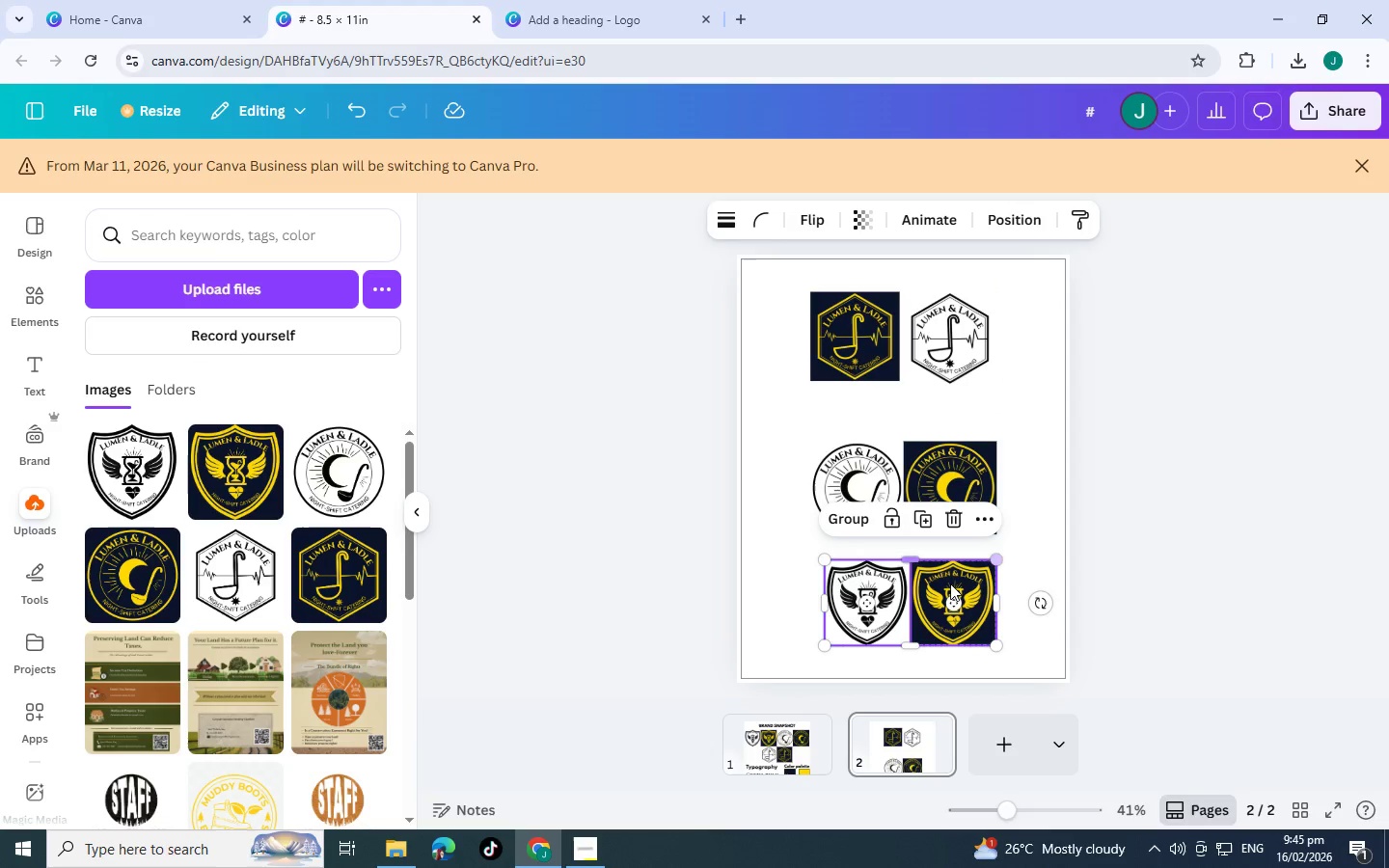 
left_click_drag(start_coordinate=[950, 583], to_coordinate=[948, 572])
 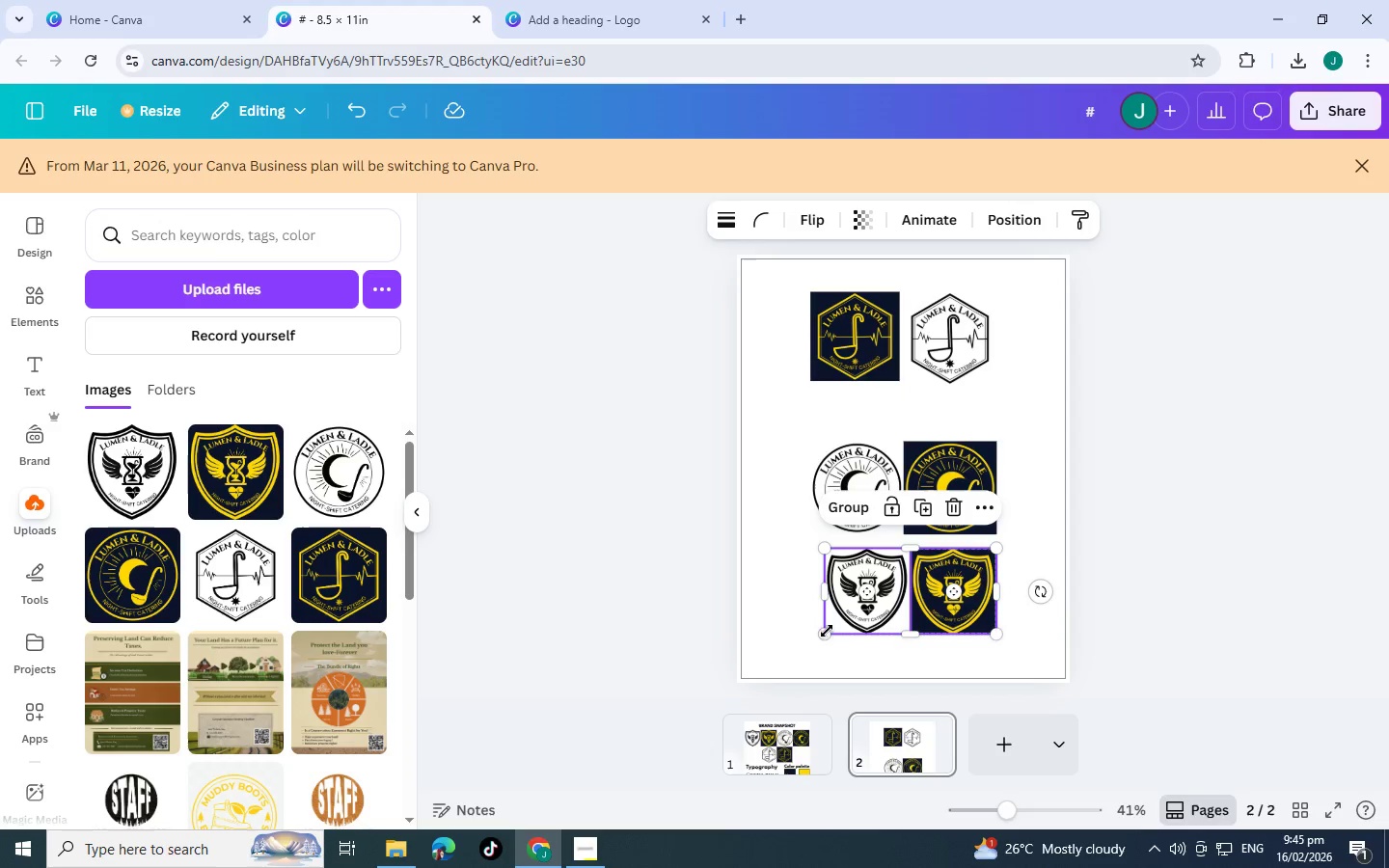 
left_click_drag(start_coordinate=[826, 632], to_coordinate=[815, 638])
 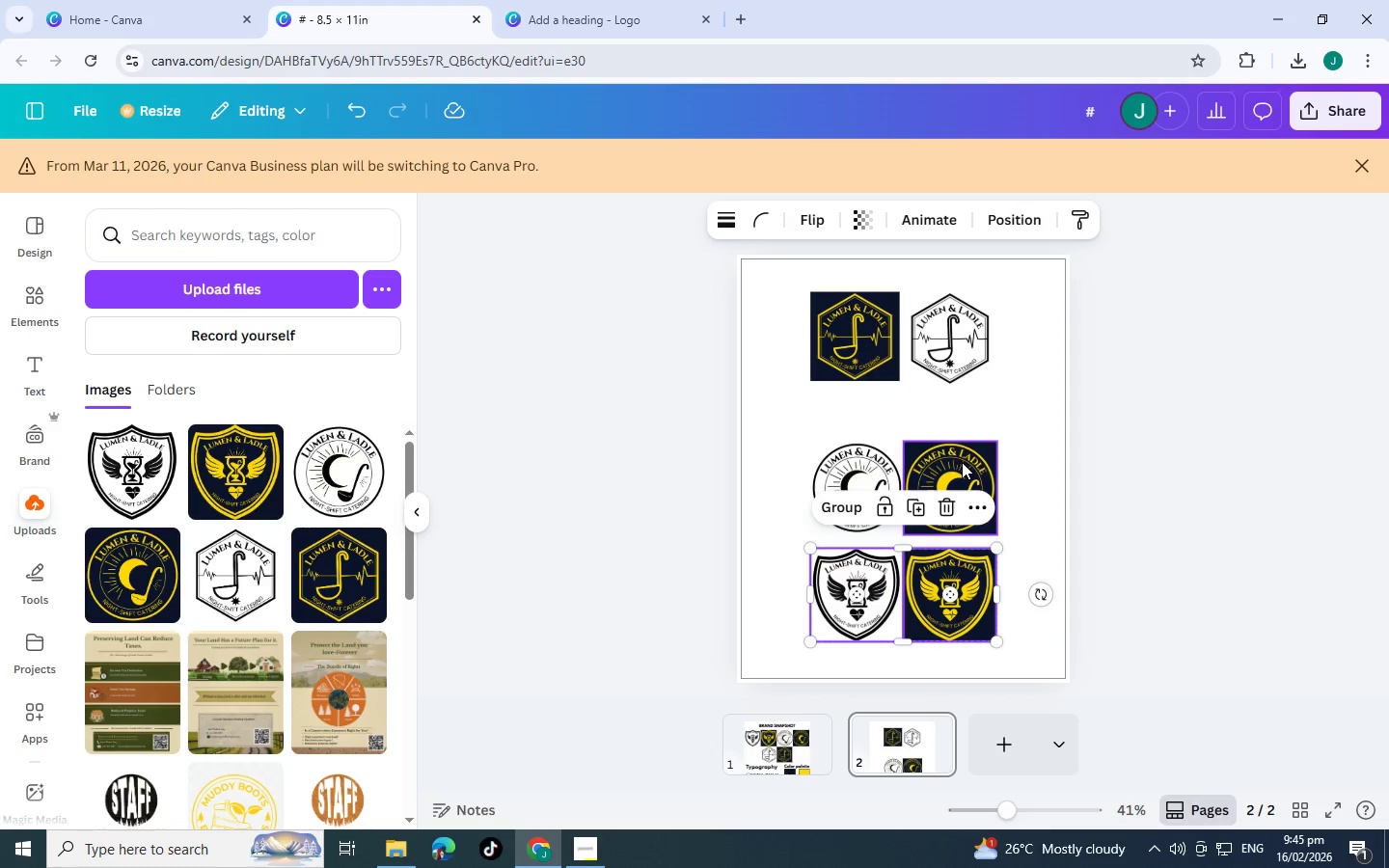 
left_click([962, 462])
 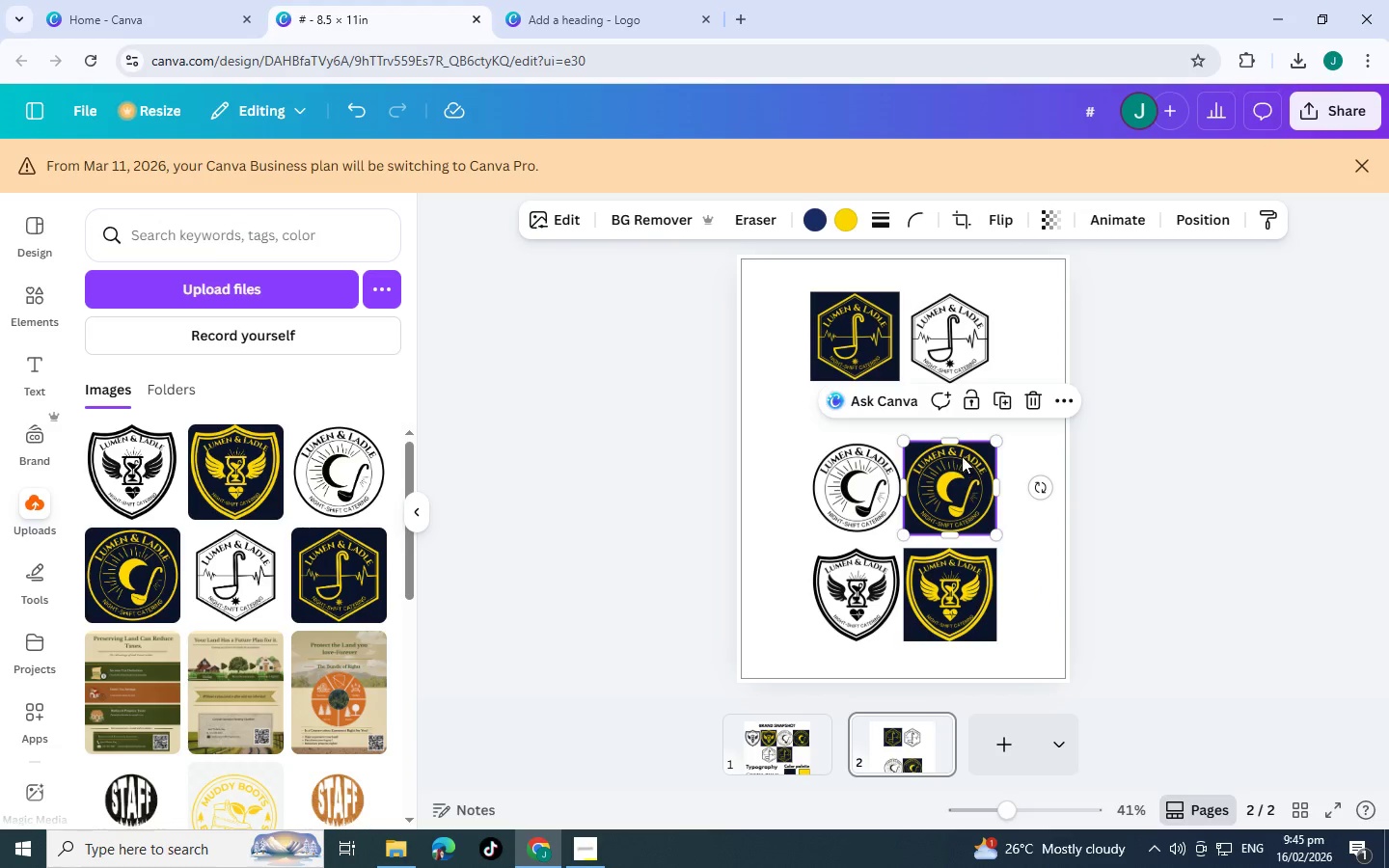 
left_click_drag(start_coordinate=[962, 462], to_coordinate=[962, 447])
 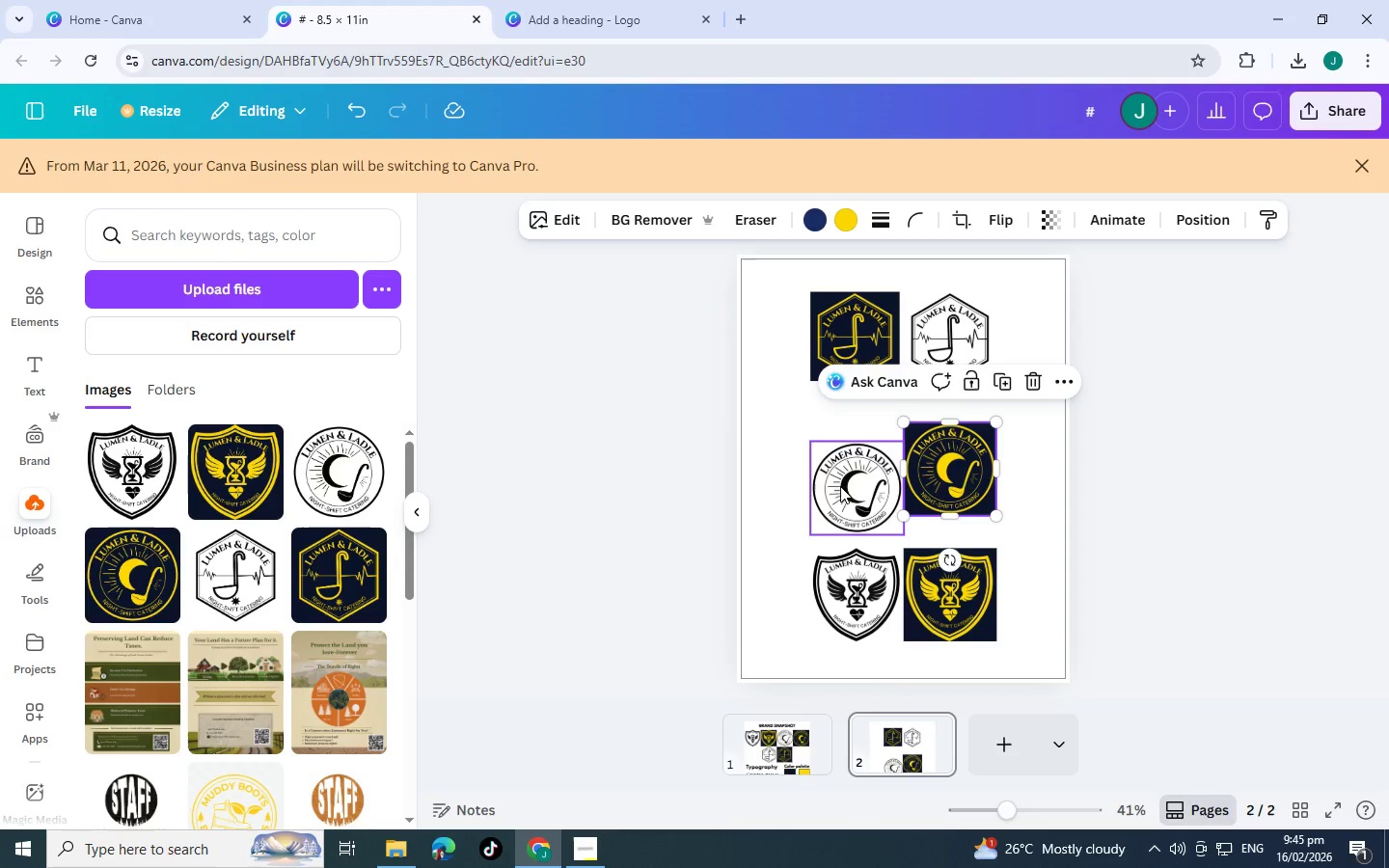 
left_click_drag(start_coordinate=[840, 491], to_coordinate=[843, 467])
 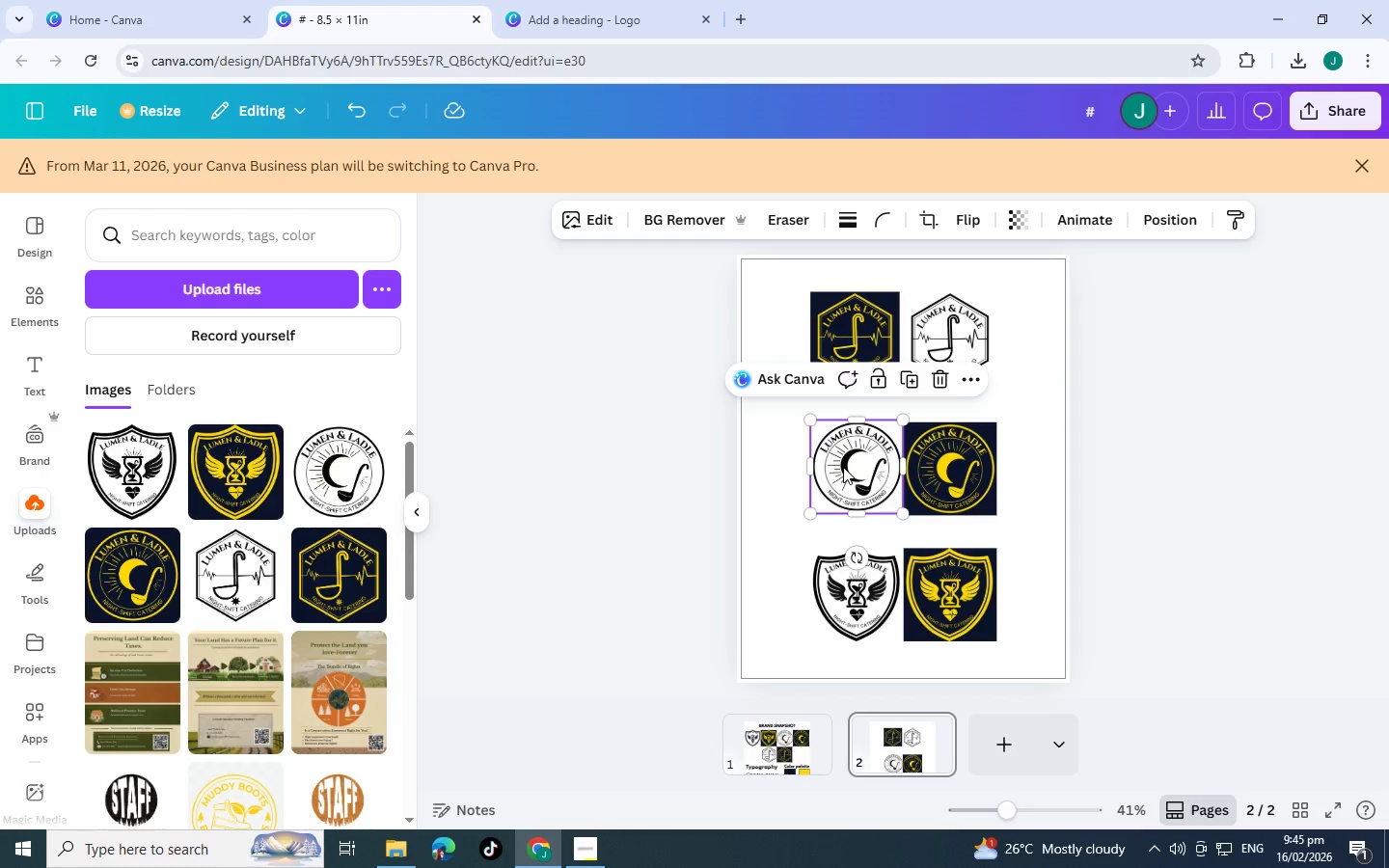 
left_click_drag(start_coordinate=[843, 467], to_coordinate=[843, 472])
 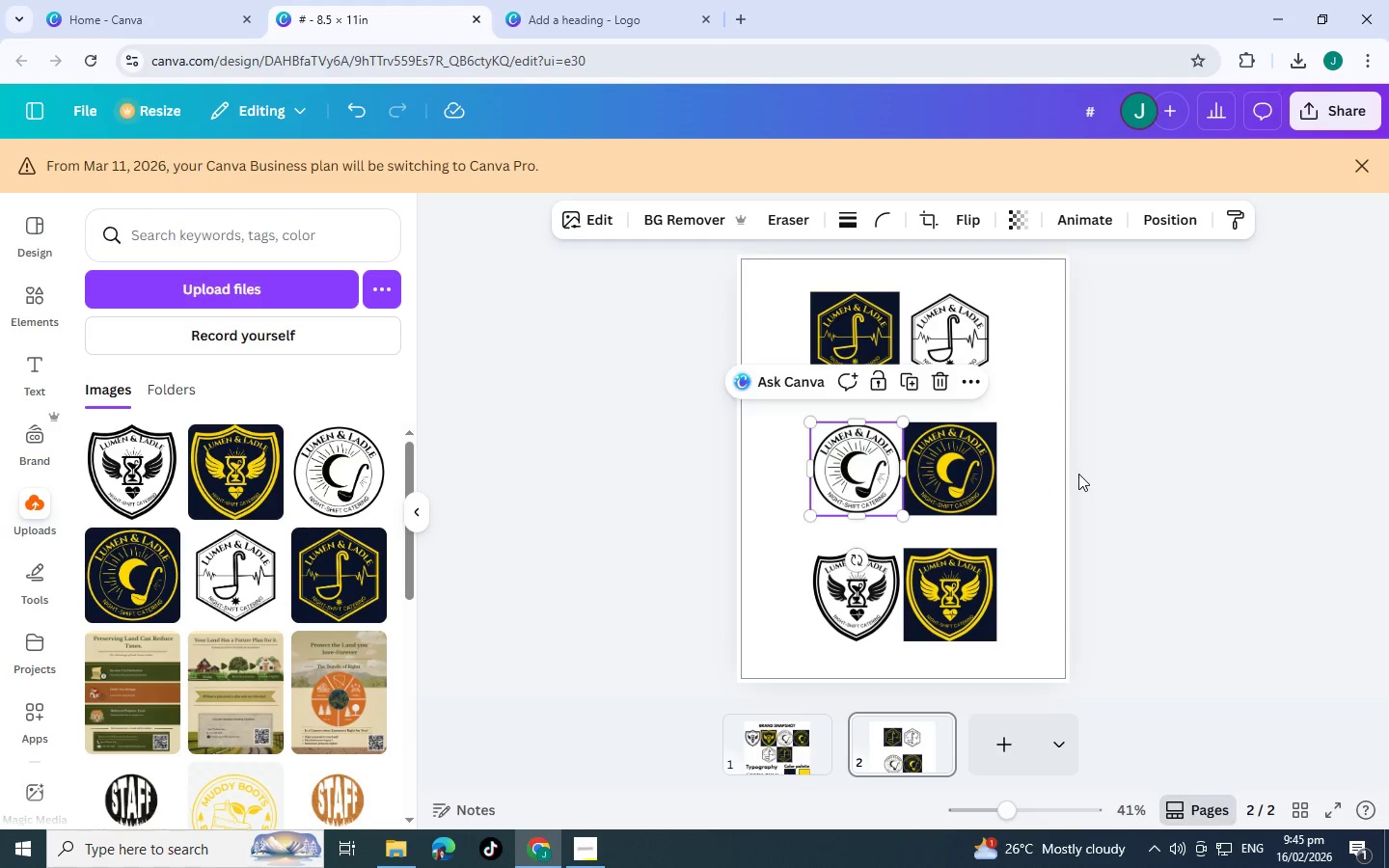 
left_click([1078, 474])
 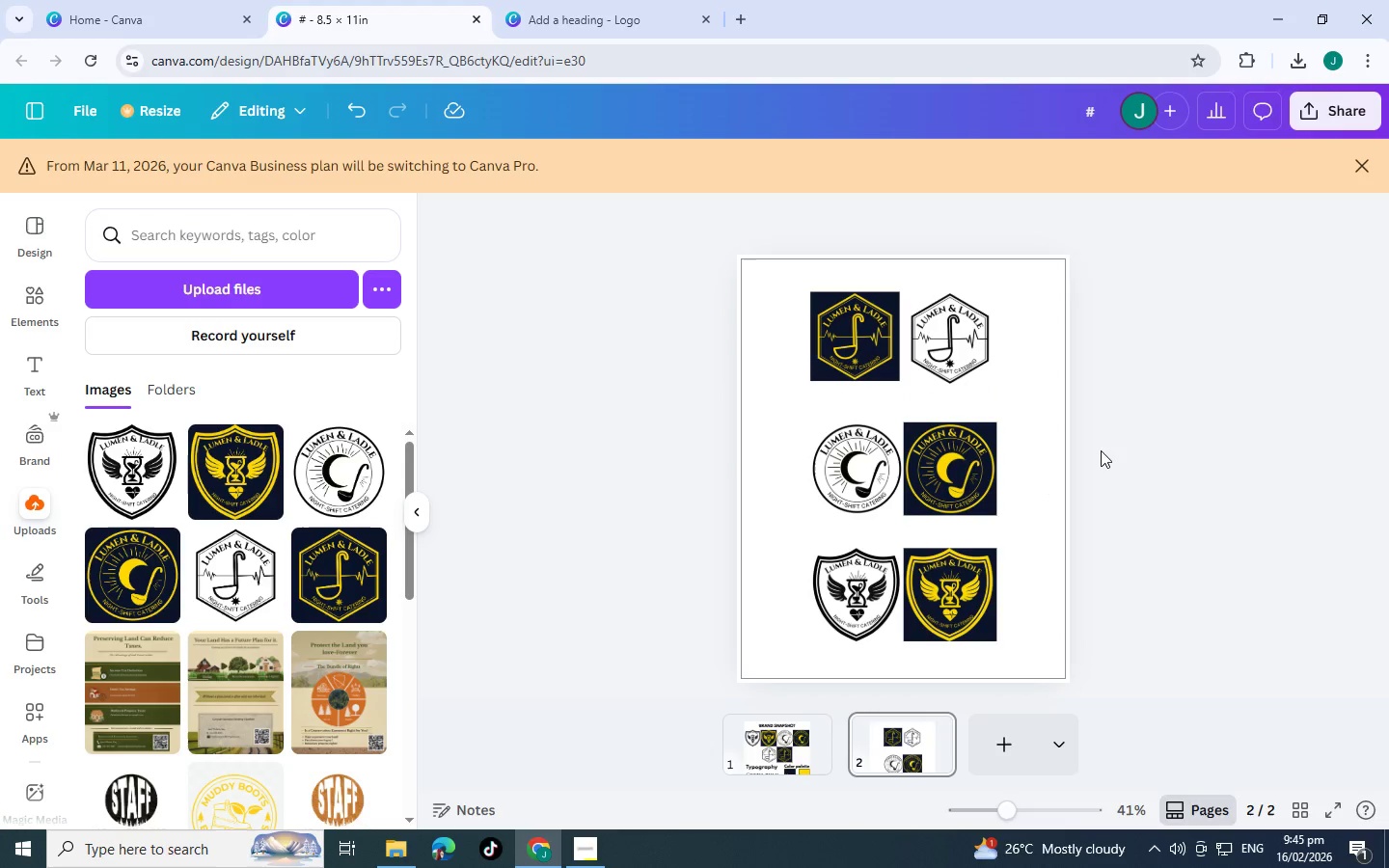 
left_click_drag(start_coordinate=[1101, 450], to_coordinate=[797, 501])
 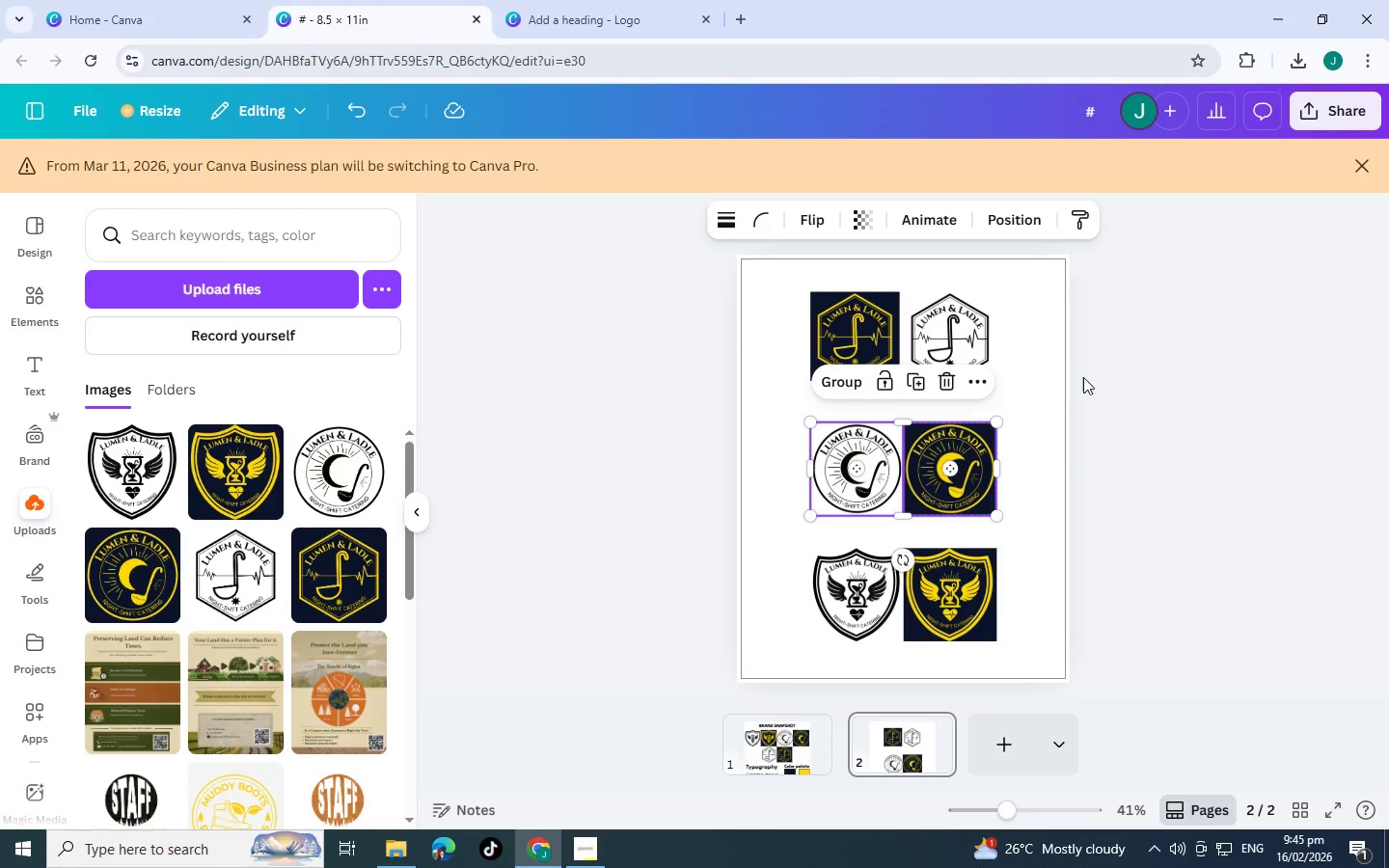 
left_click([1083, 377])
 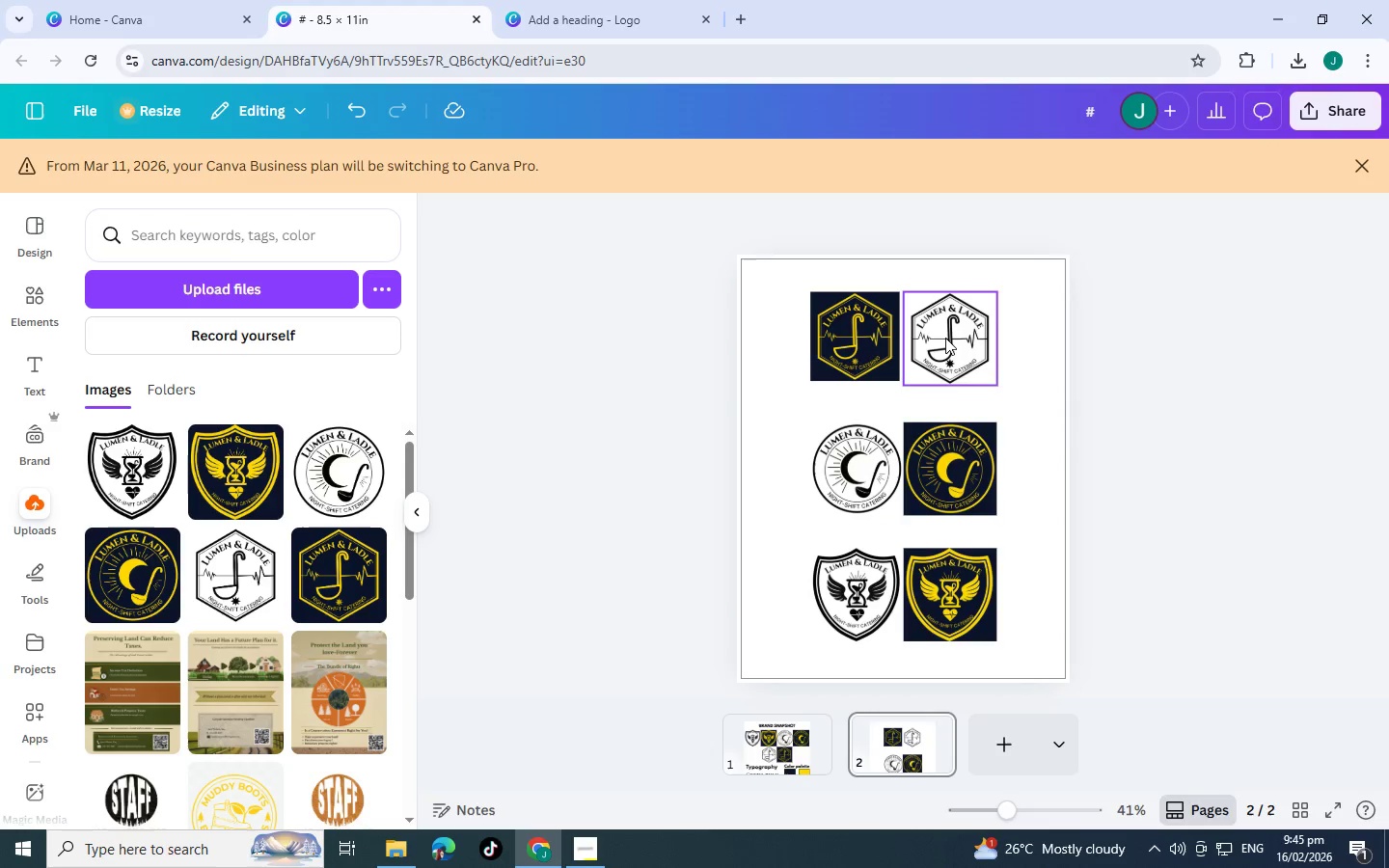 
left_click_drag(start_coordinate=[945, 338], to_coordinate=[803, 338])
 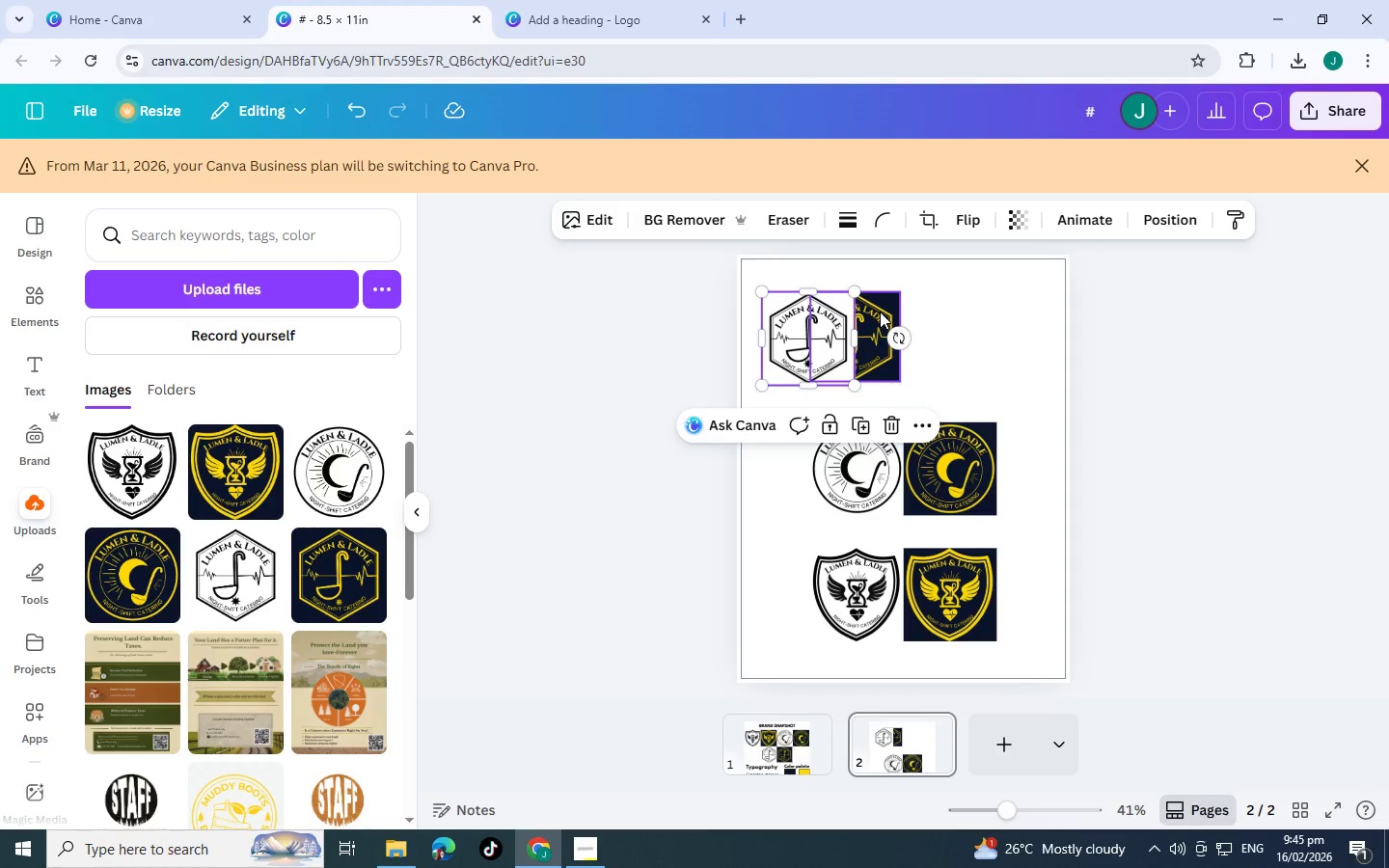 
left_click_drag(start_coordinate=[880, 312], to_coordinate=[968, 312])
 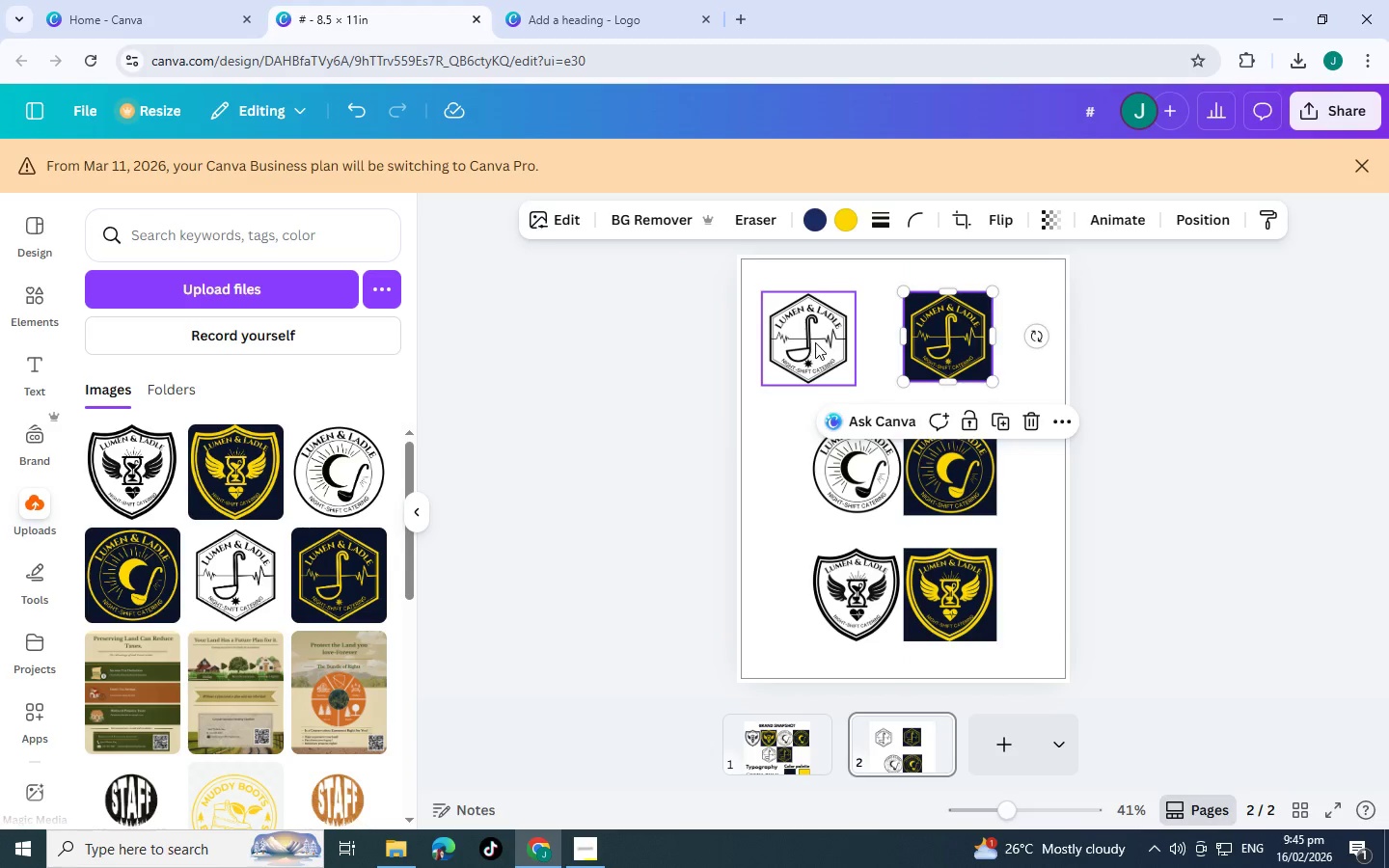 
left_click_drag(start_coordinate=[814, 342], to_coordinate=[862, 344])
 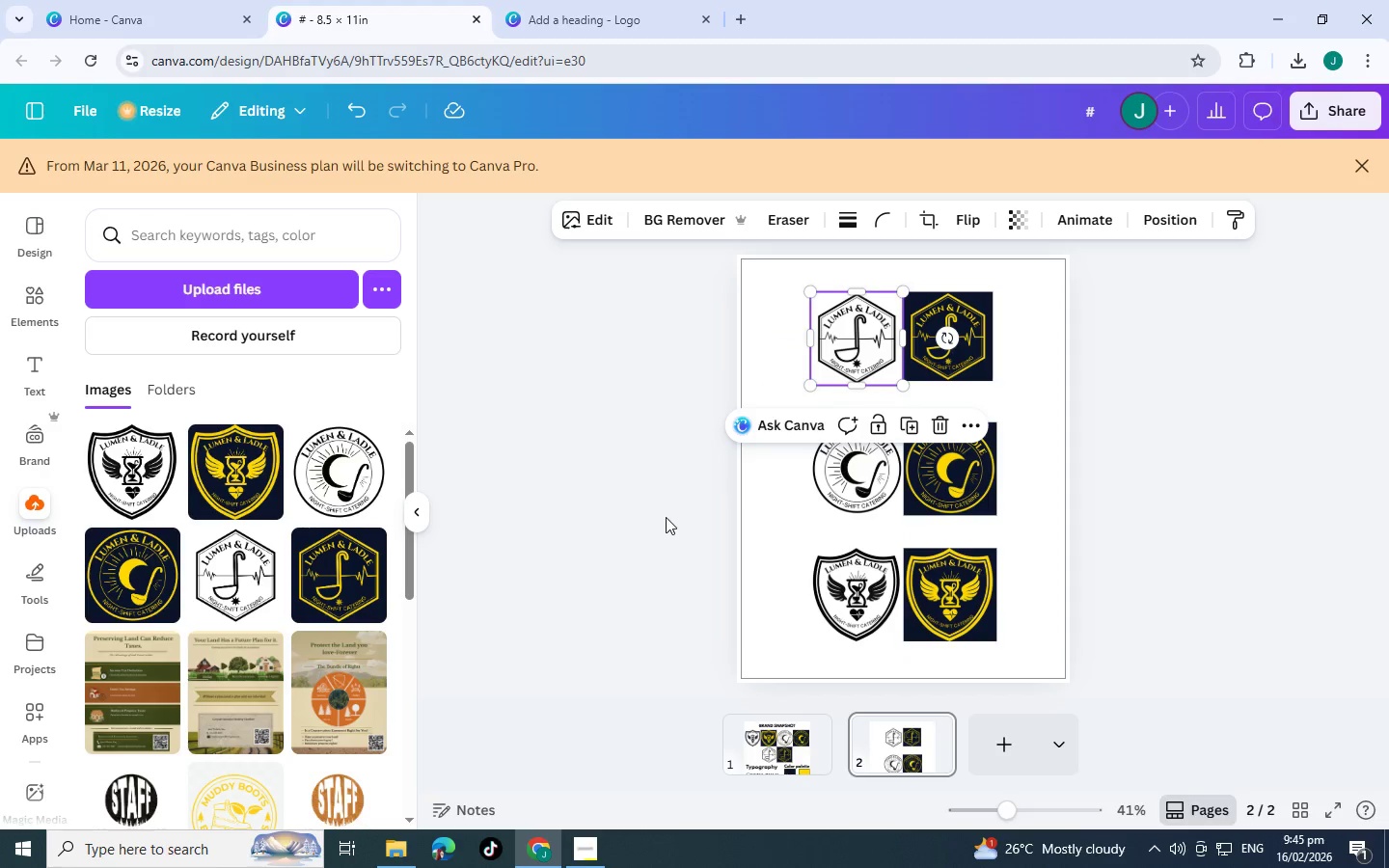 
left_click([666, 517])
 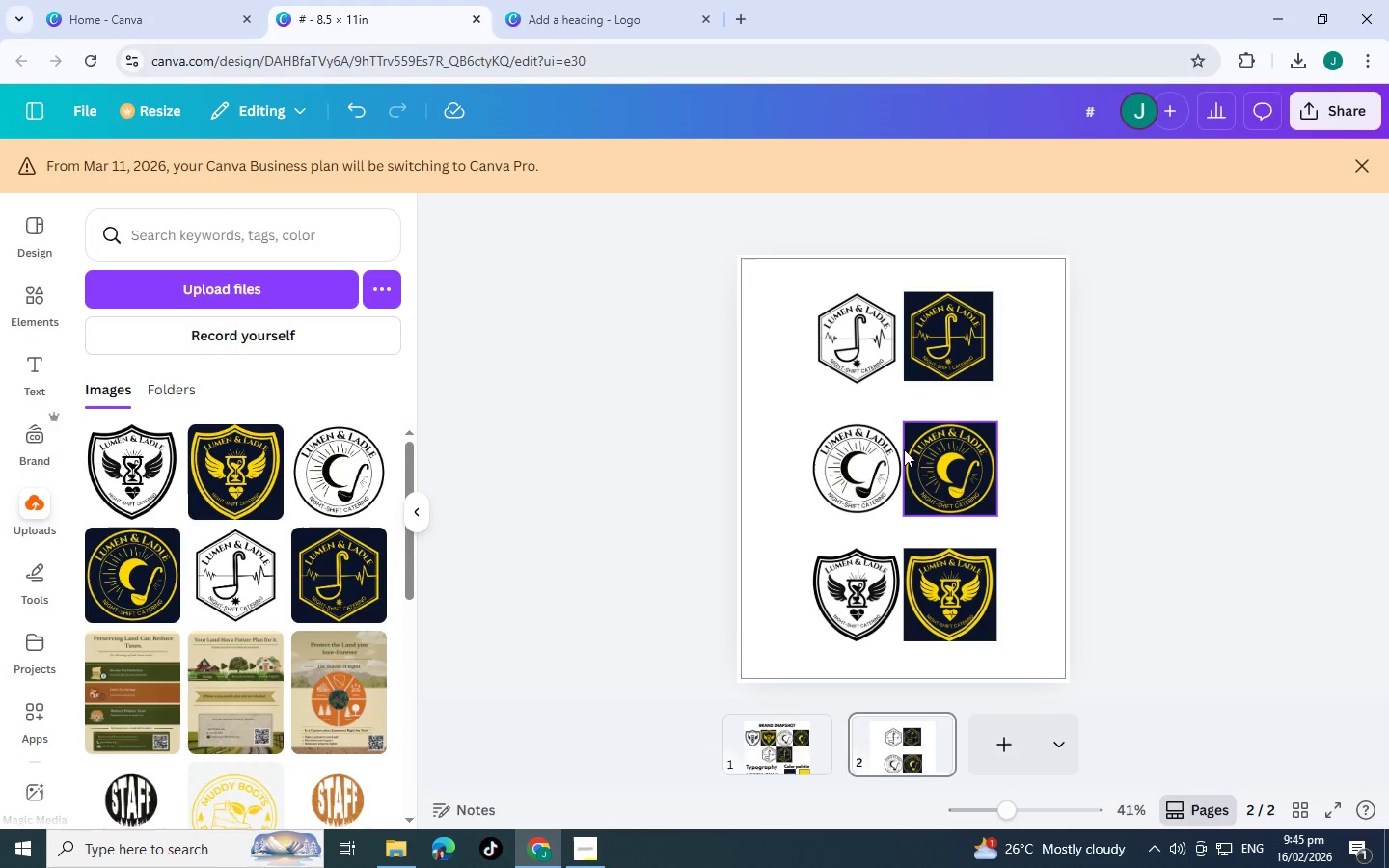 
wait(9.58)
 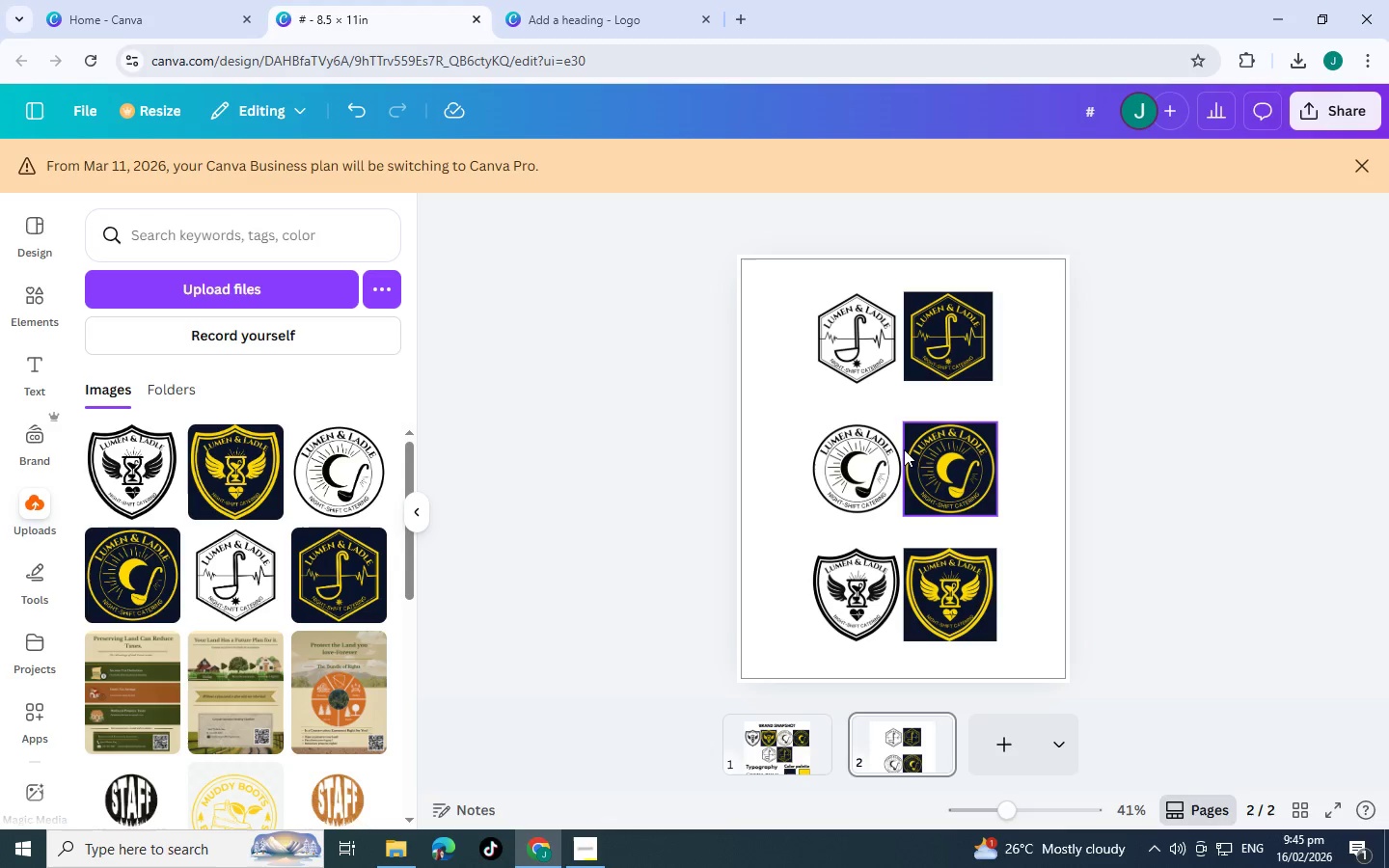 
scroll: coordinate [965, 474], scroll_direction: up, amount: 1.0
 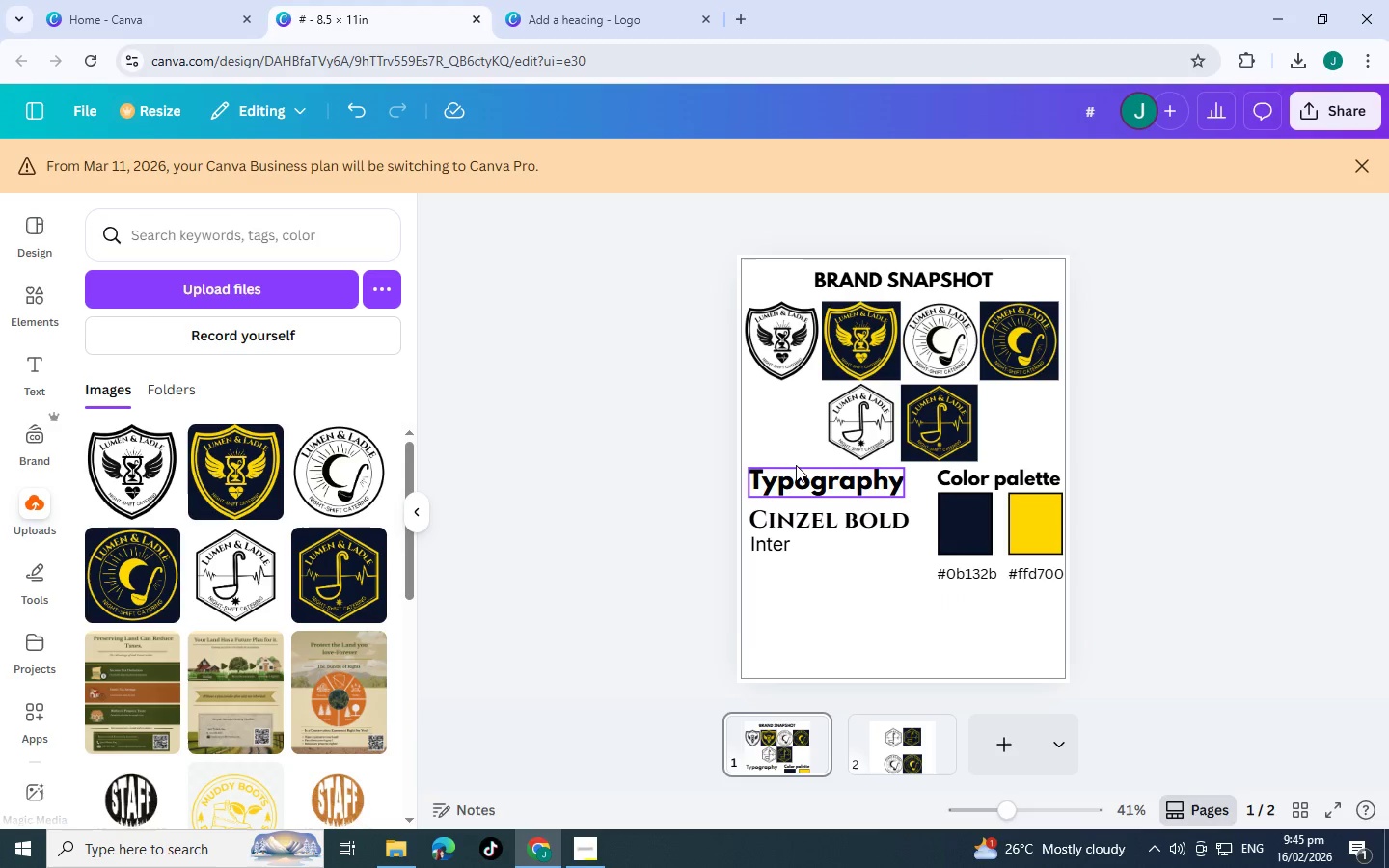 
scroll: coordinate [796, 465], scroll_direction: down, amount: 1.0
 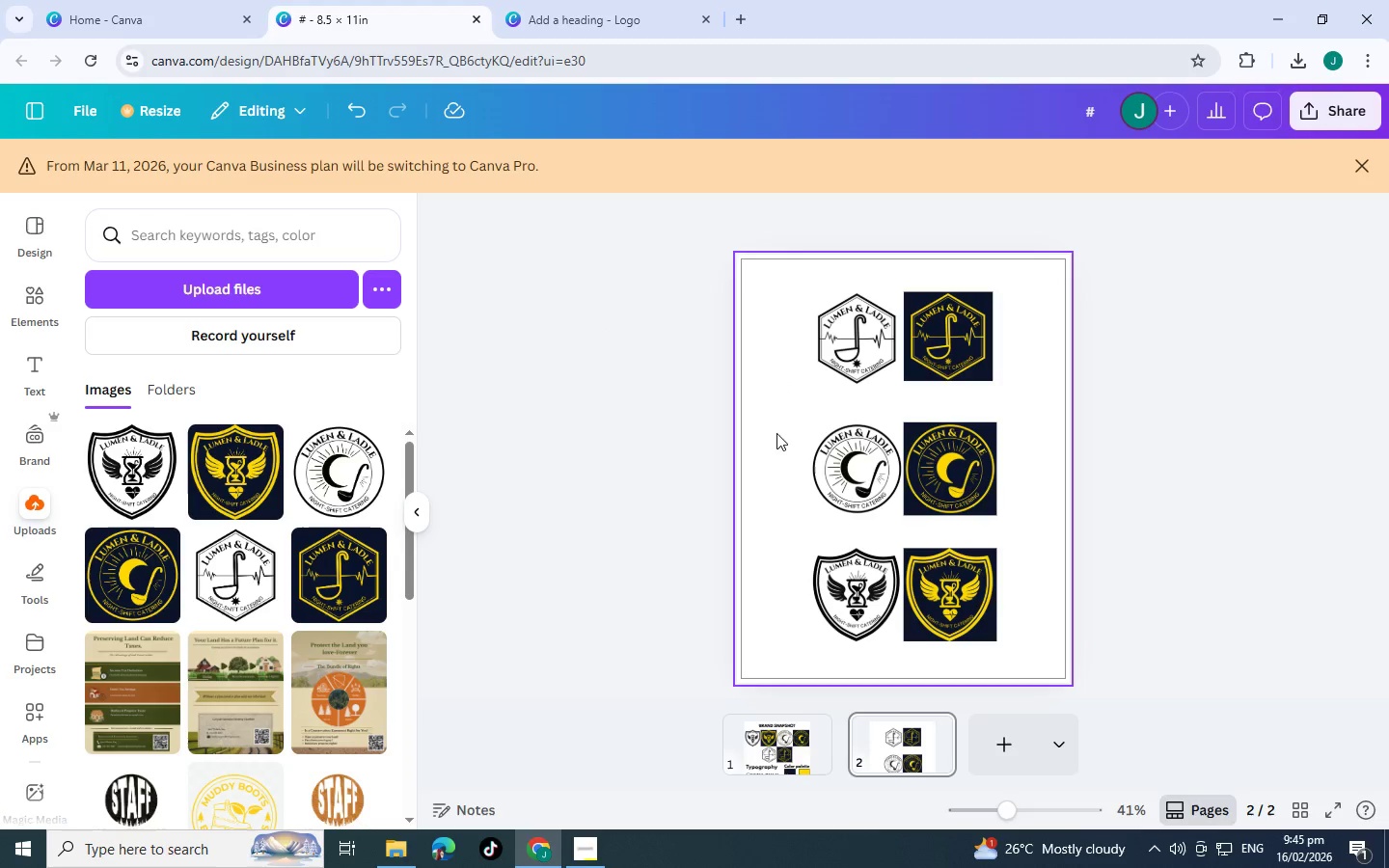 
wait(7.44)
 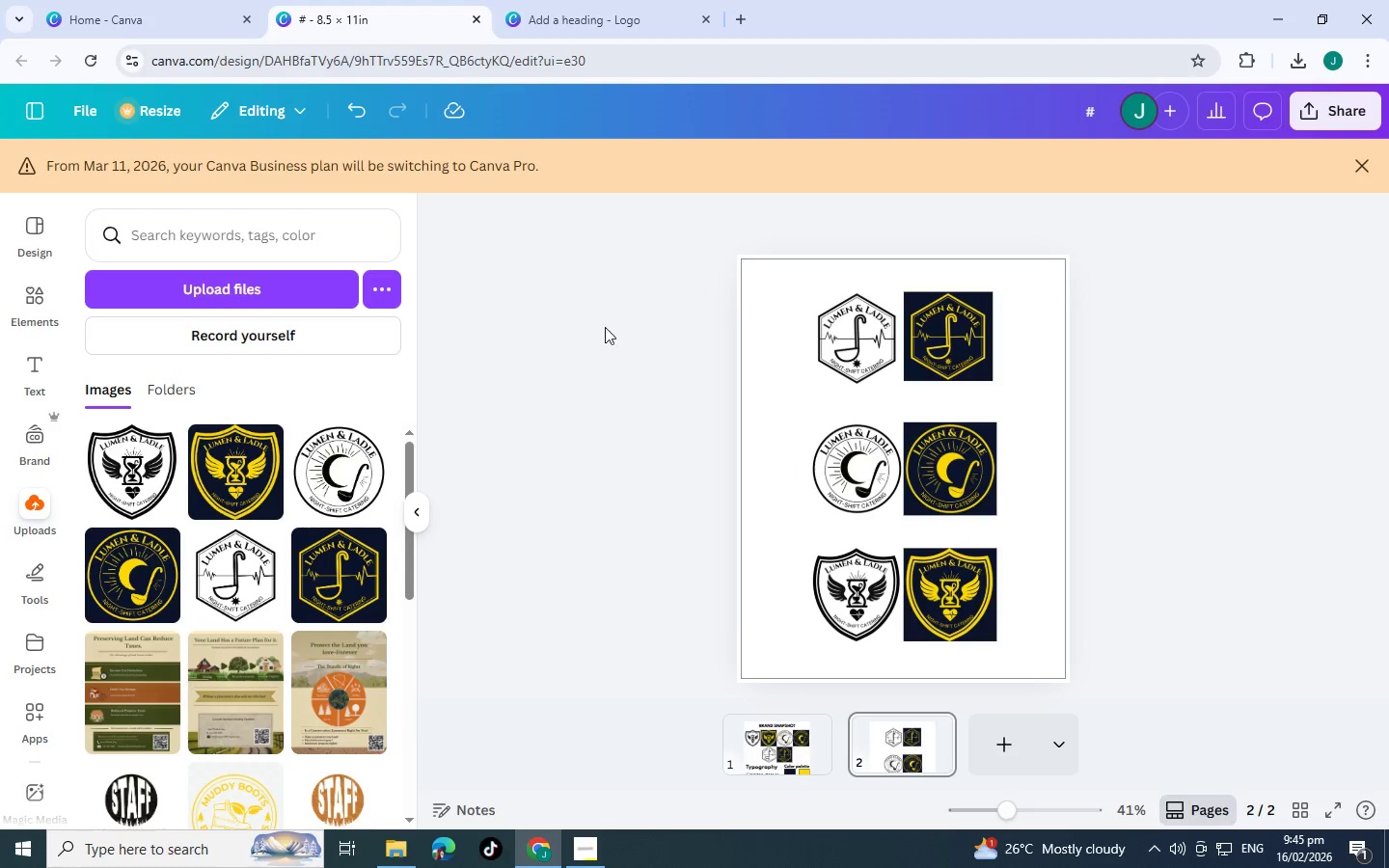 
left_click([39, 363])
 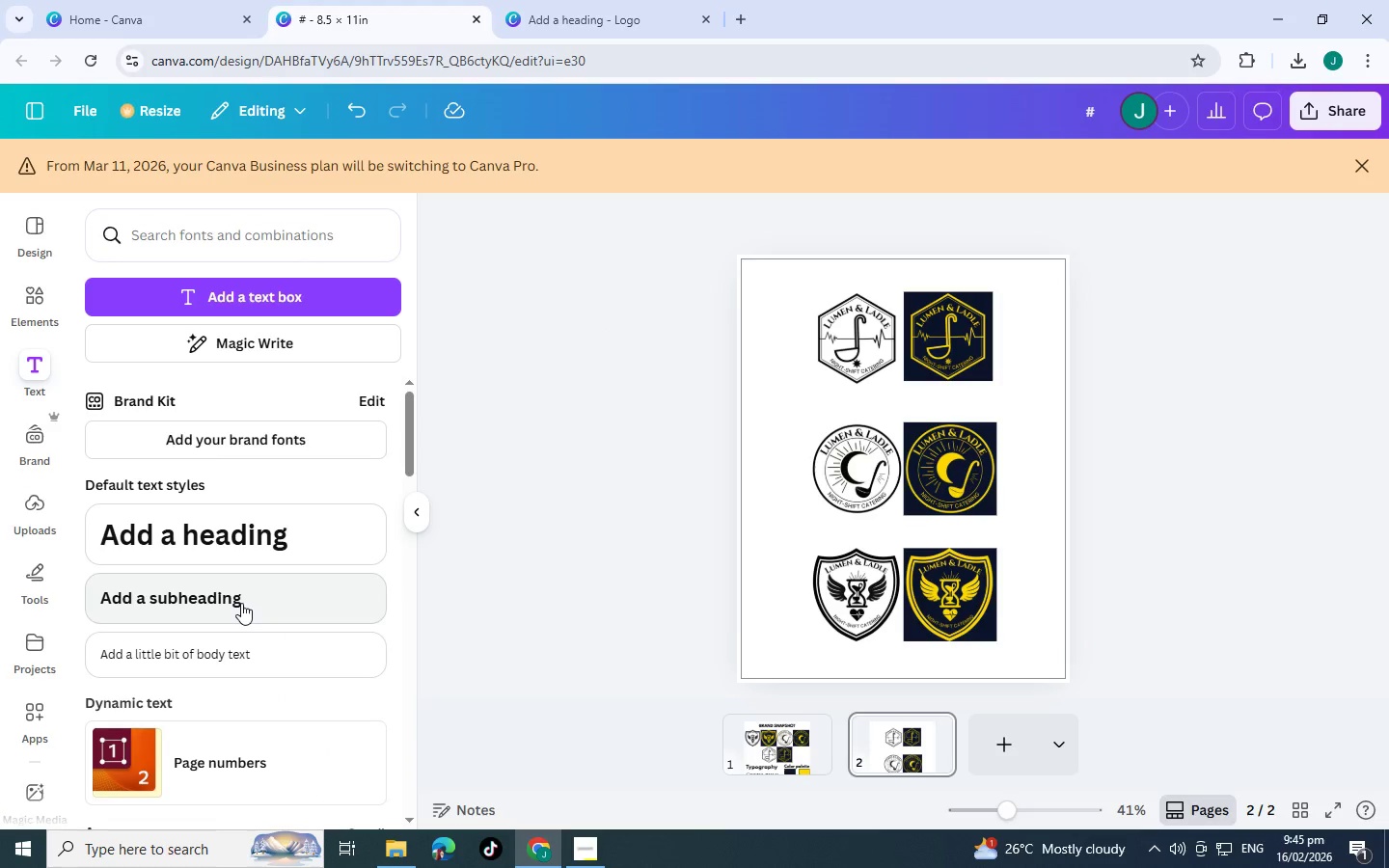 
left_click([241, 603])
 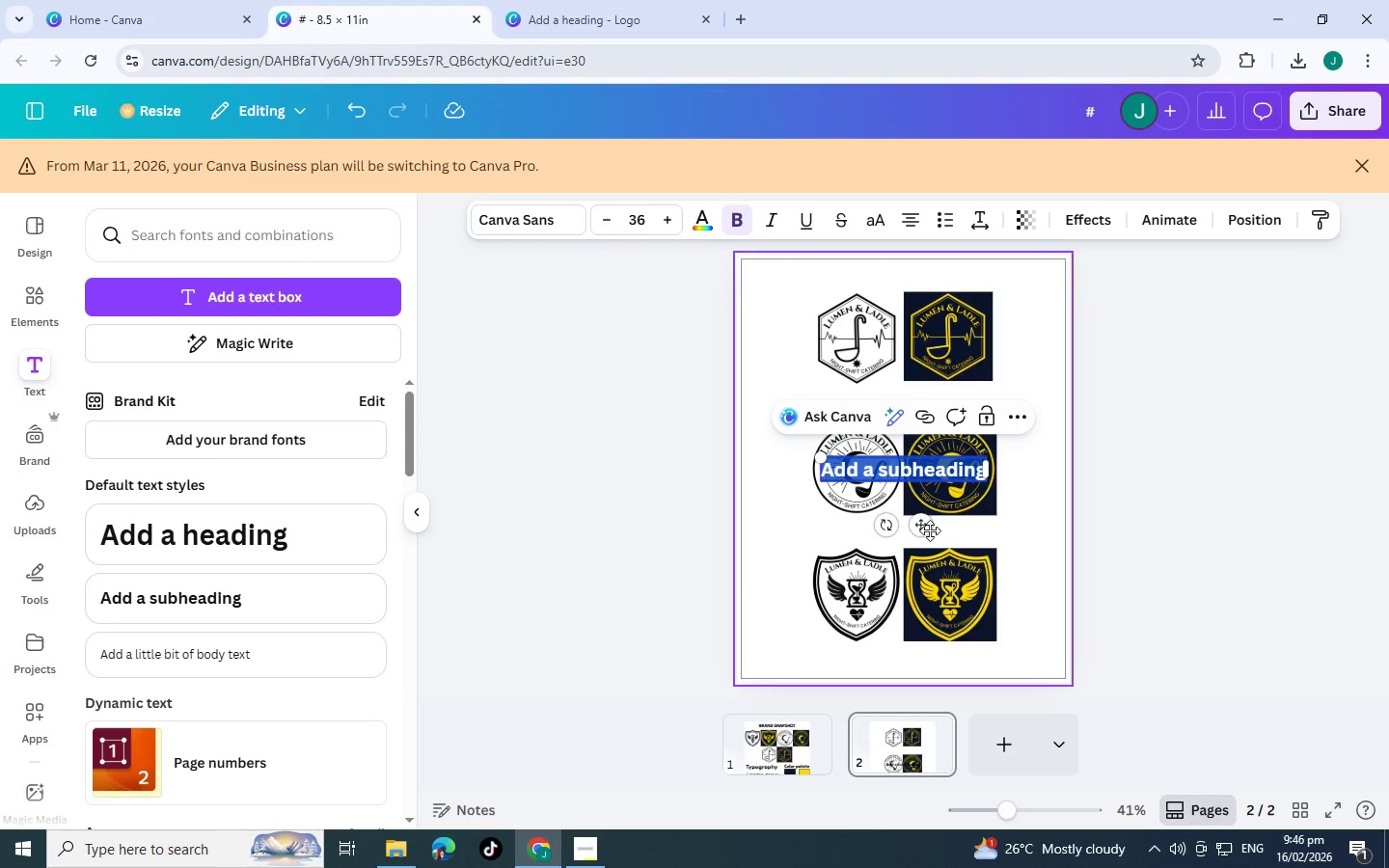 
left_click_drag(start_coordinate=[927, 529], to_coordinate=[920, 589])
 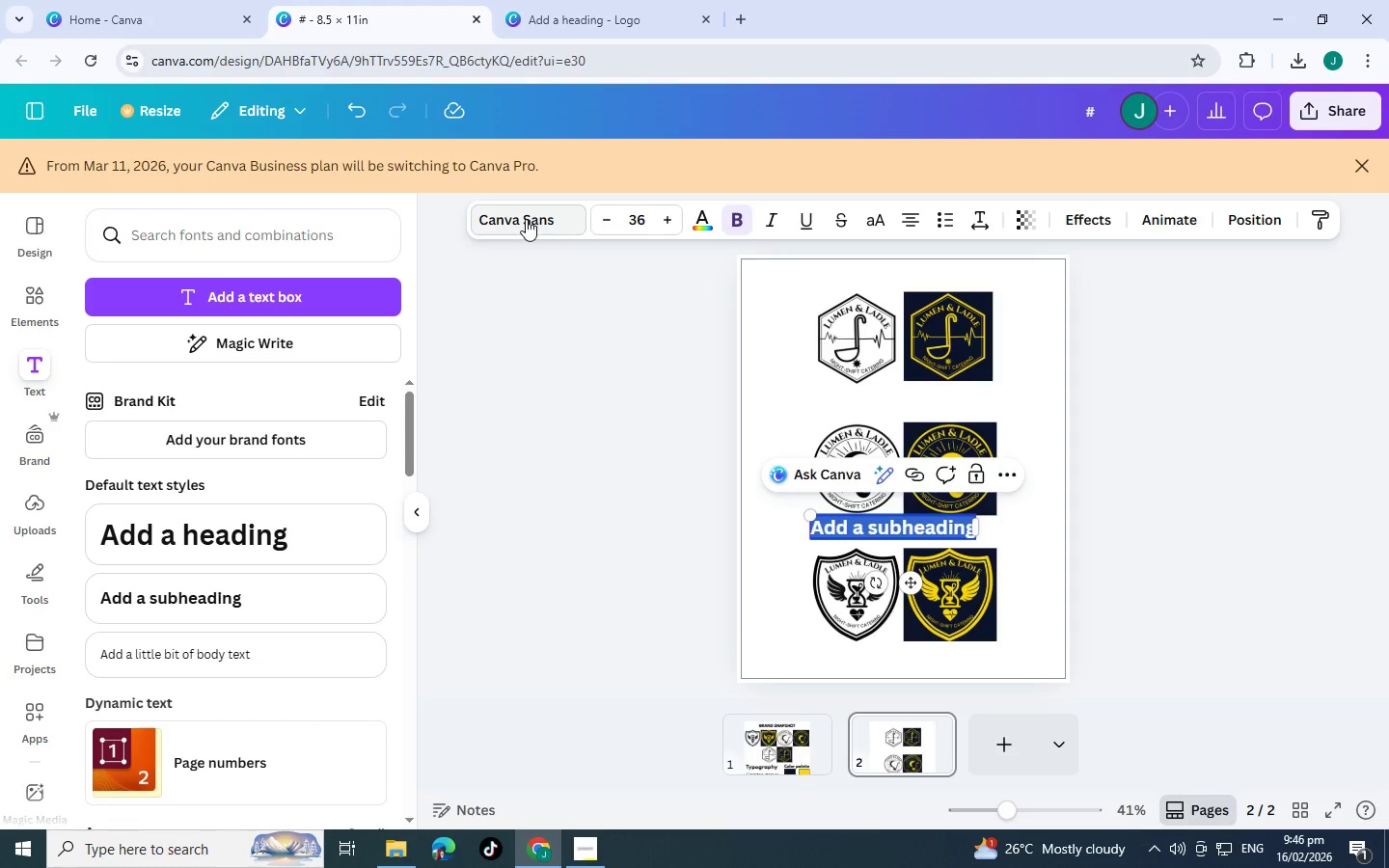 
left_click([526, 219])
 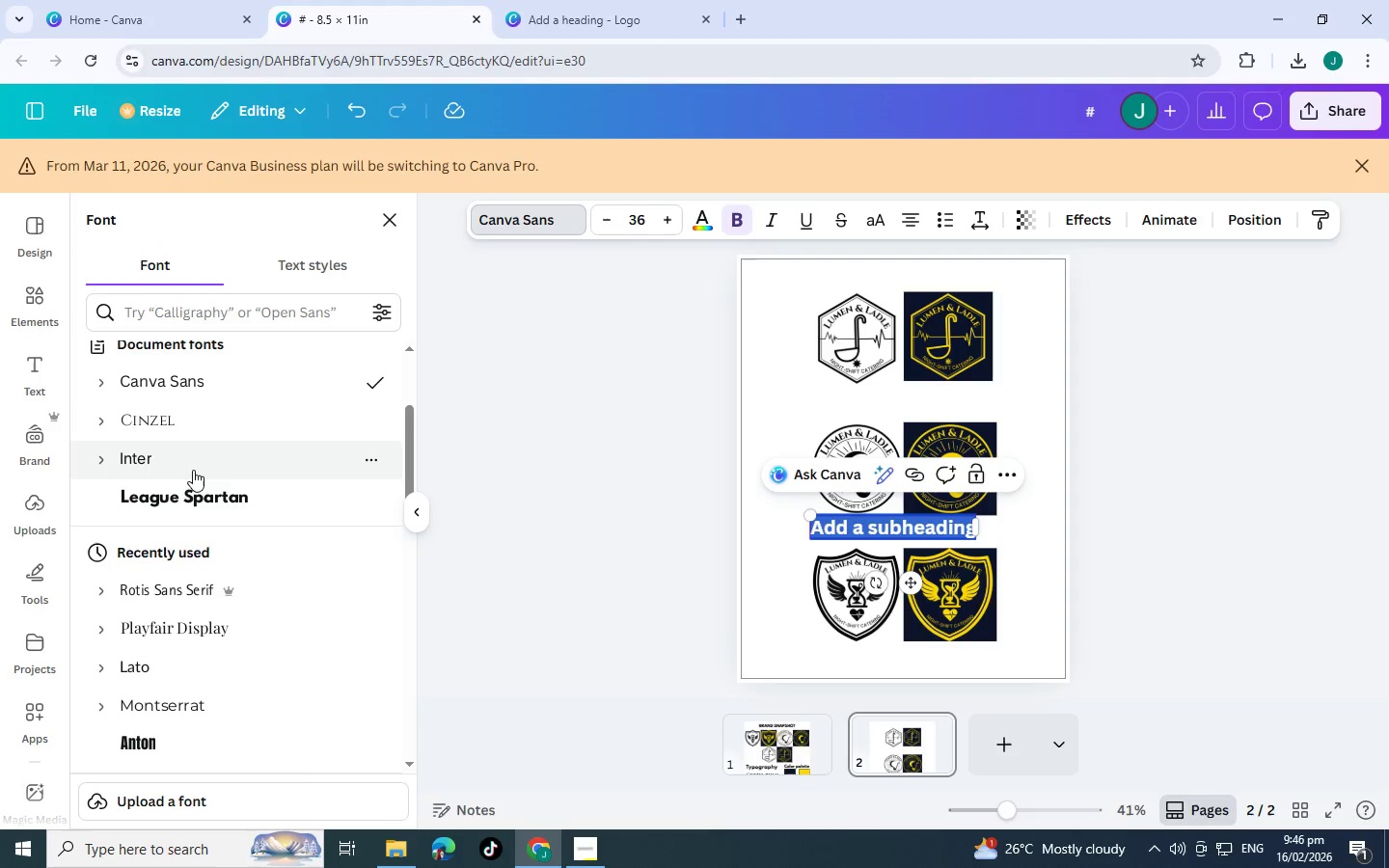 
left_click([193, 470])
 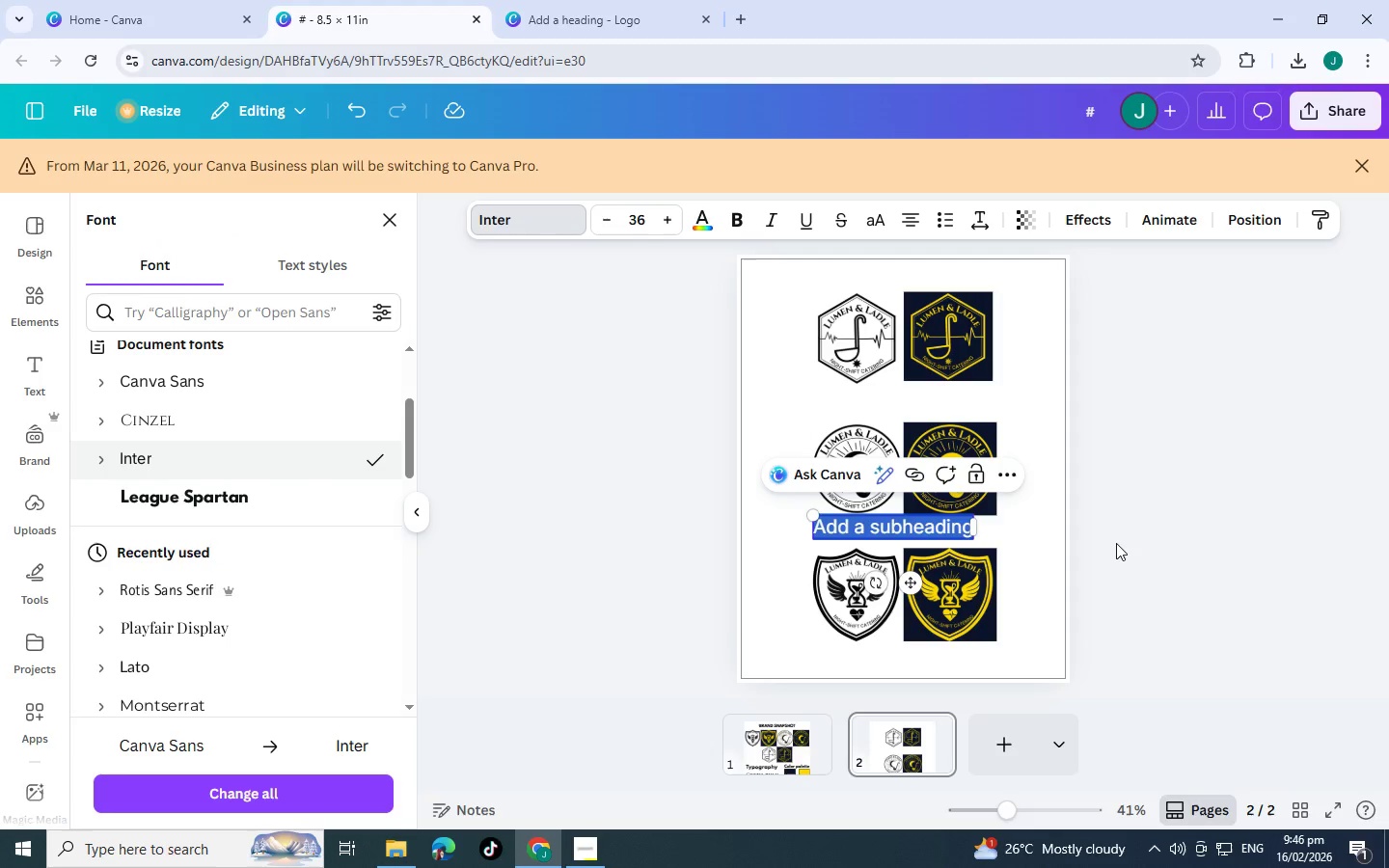 
left_click([1116, 543])
 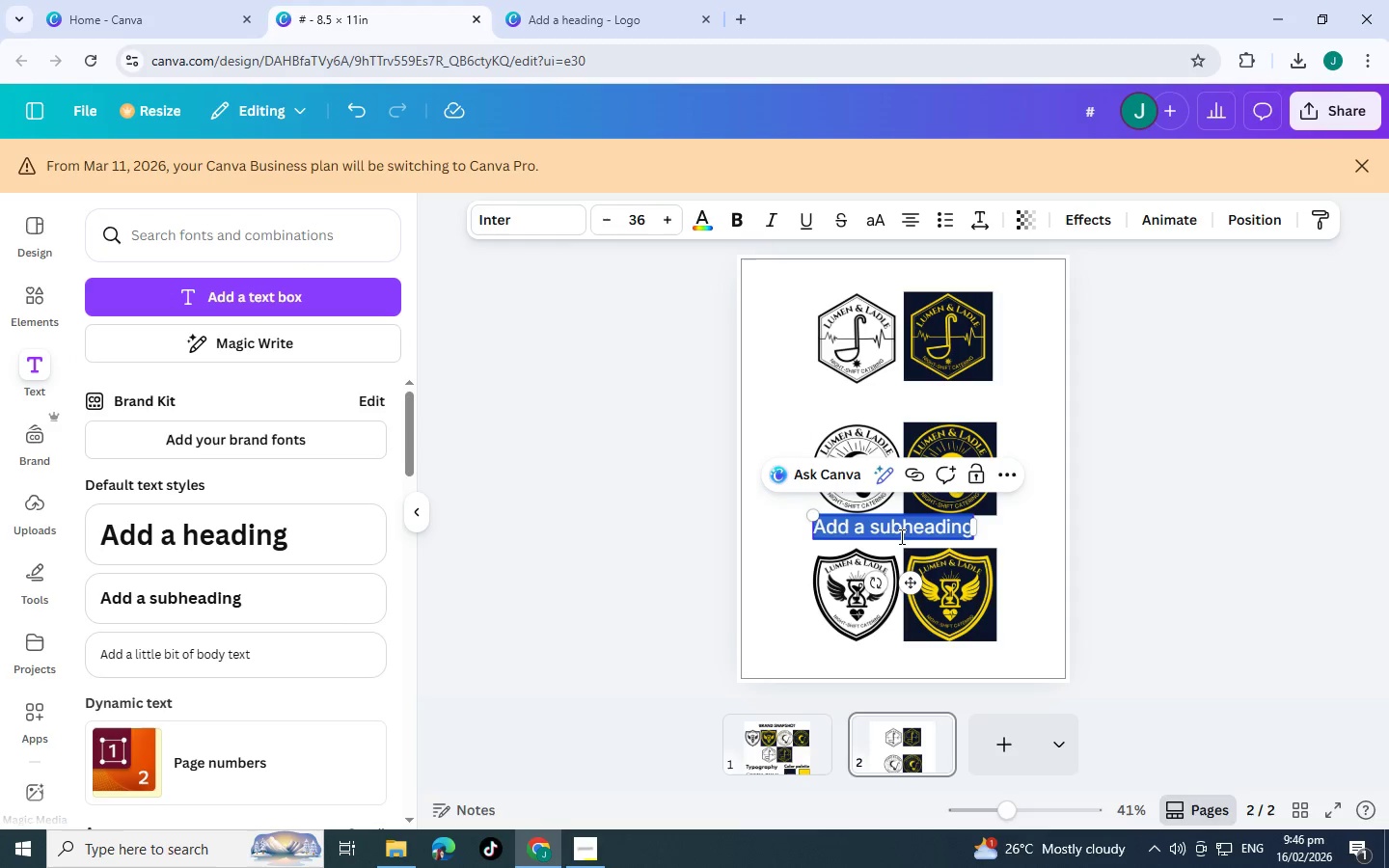 
left_click([900, 536])
 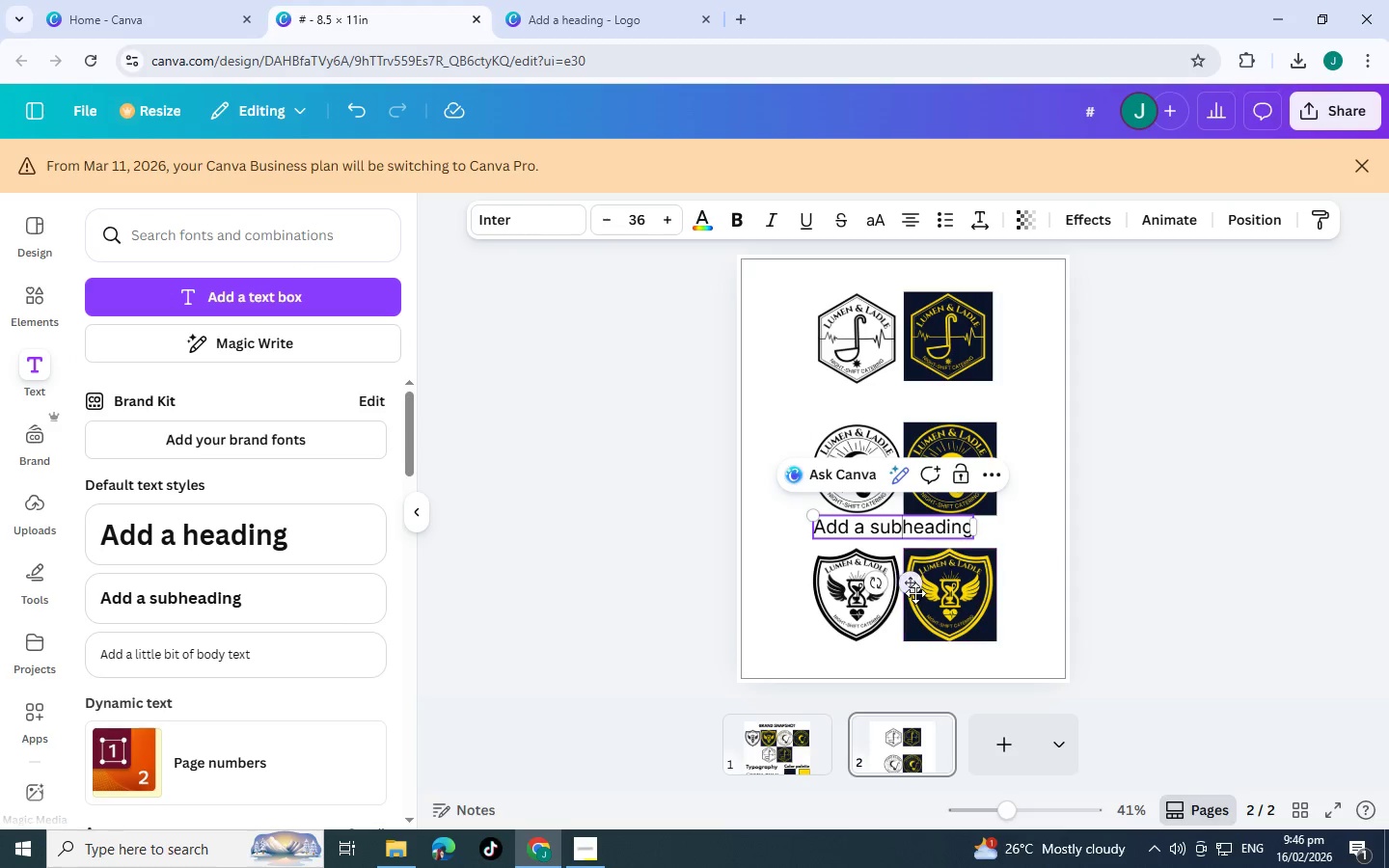 
left_click_drag(start_coordinate=[915, 583], to_coordinate=[915, 454])
 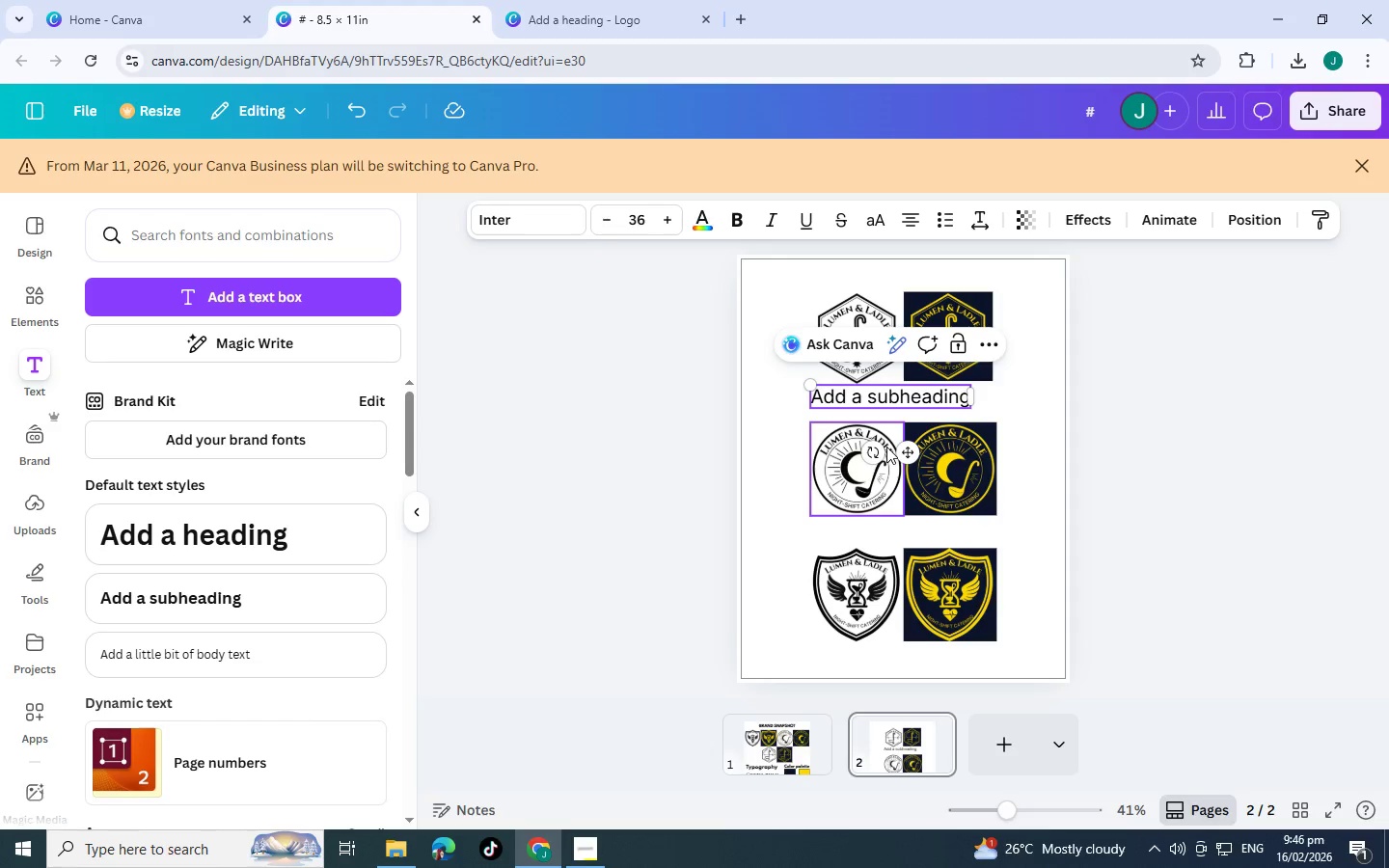 
wait(41.19)
 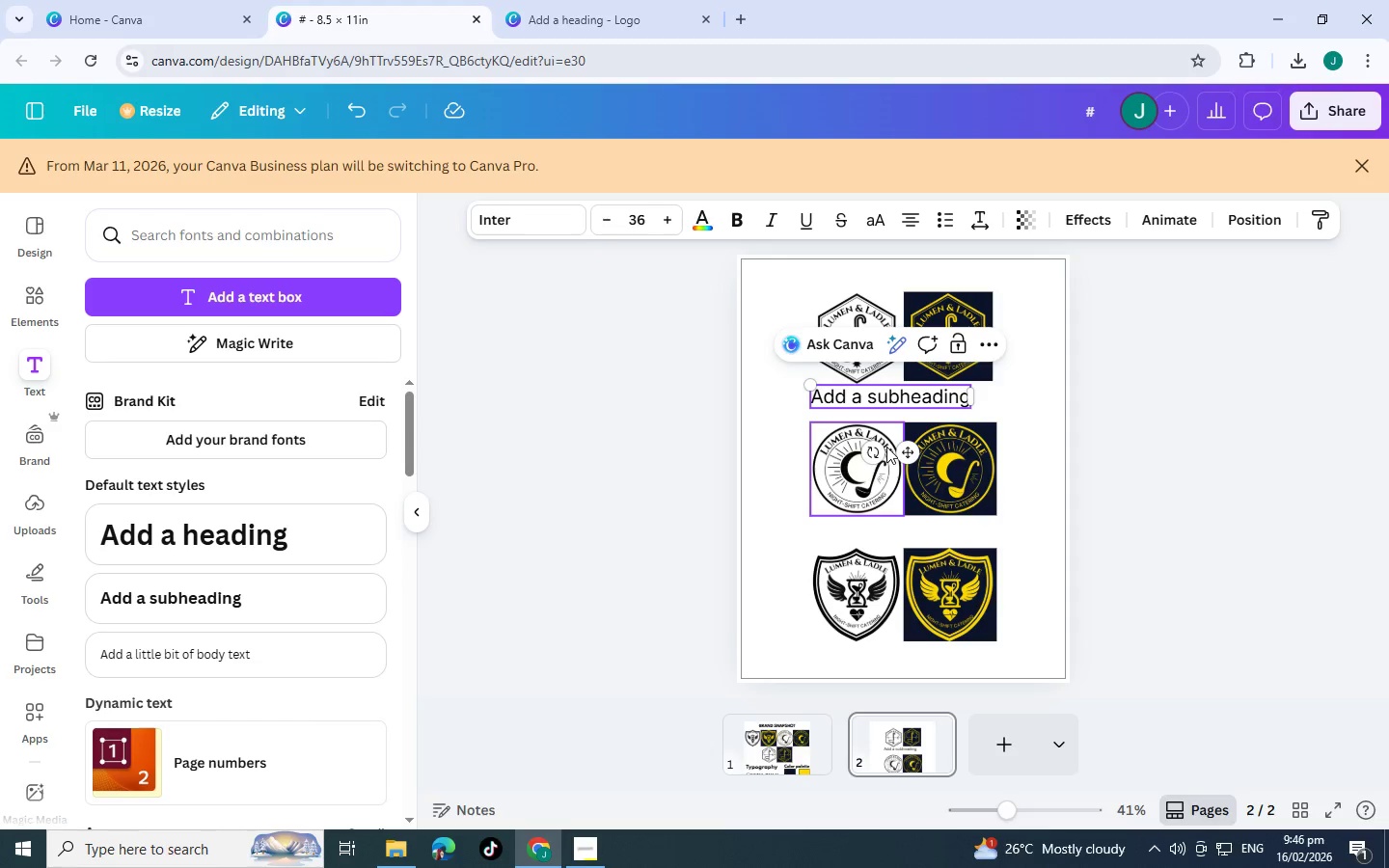 
left_click([569, 847])